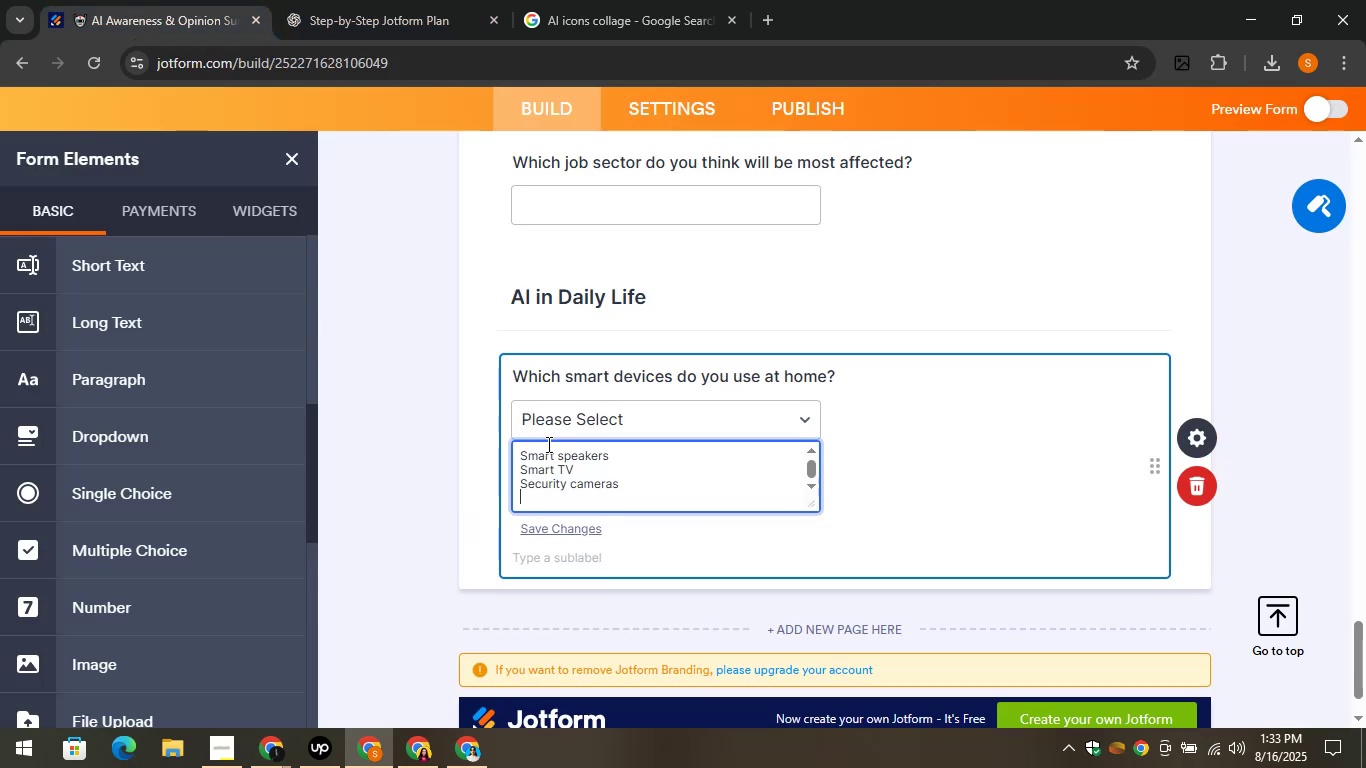 
key(Control+V)
 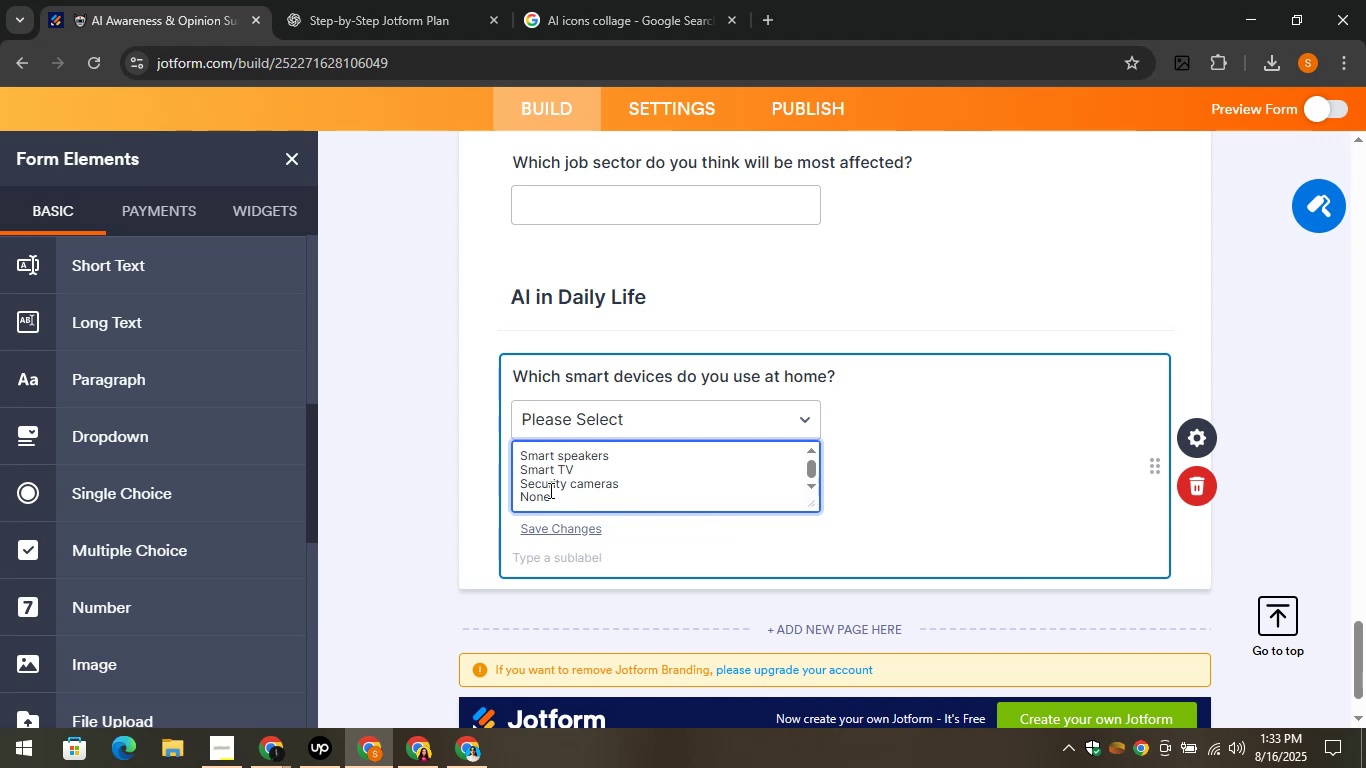 
left_click_drag(start_coordinate=[433, 446], to_coordinate=[438, 443])
 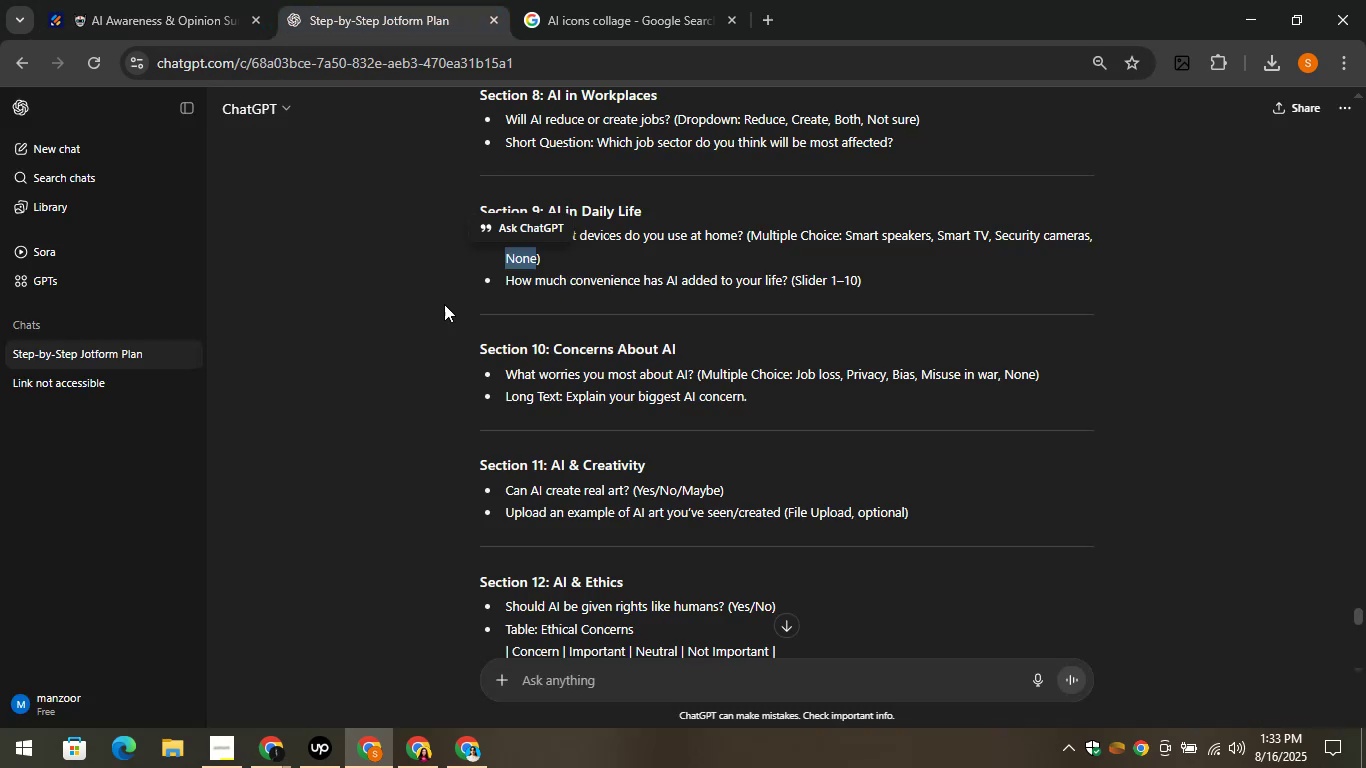 
left_click([374, 280])
 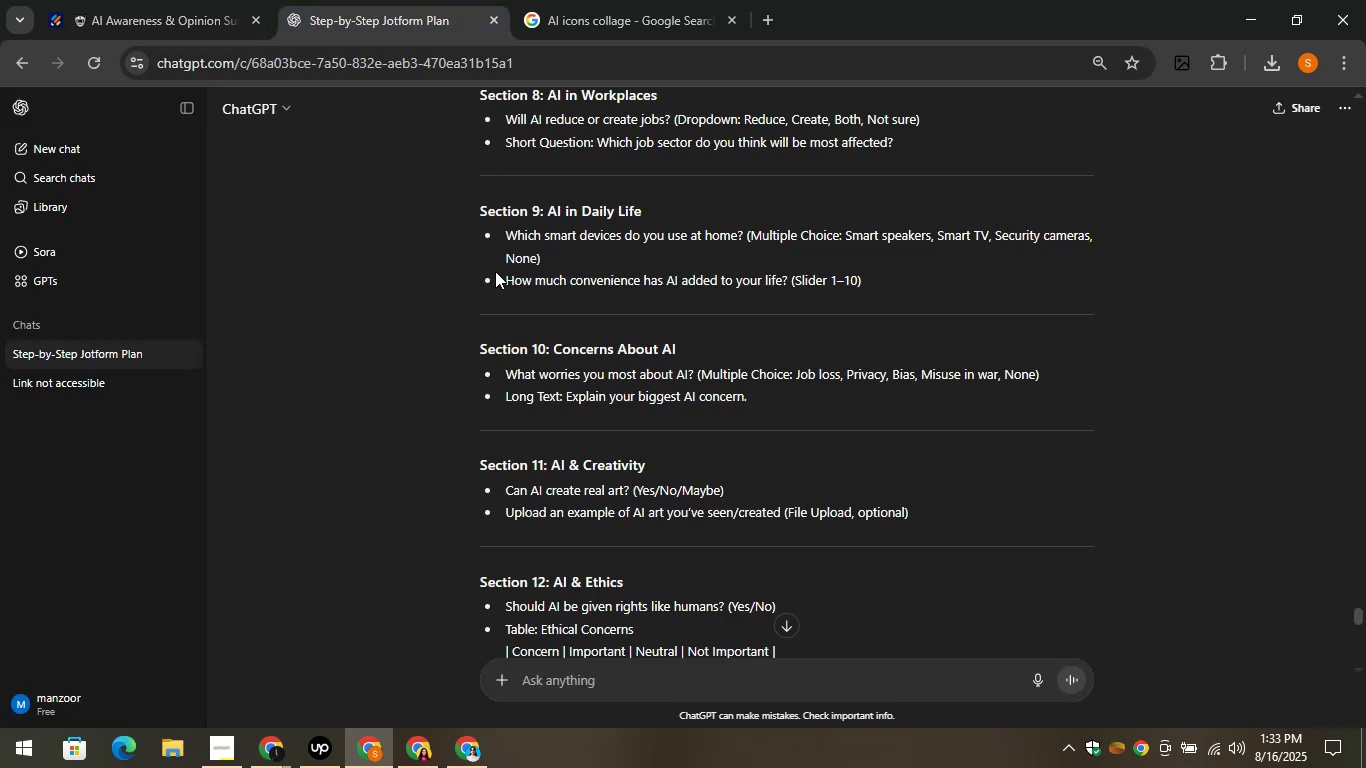 
left_click_drag(start_coordinate=[499, 275], to_coordinate=[786, 286])
 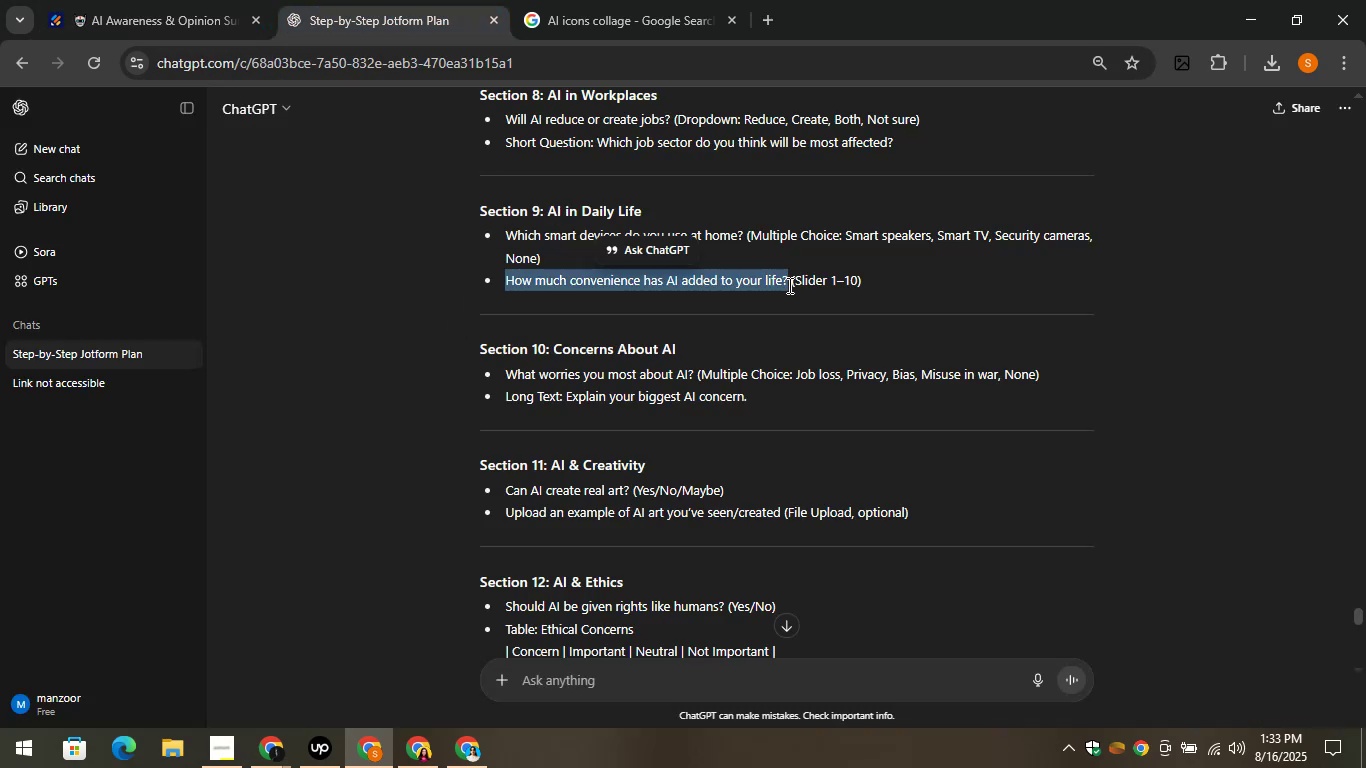 
key(Control+C)
 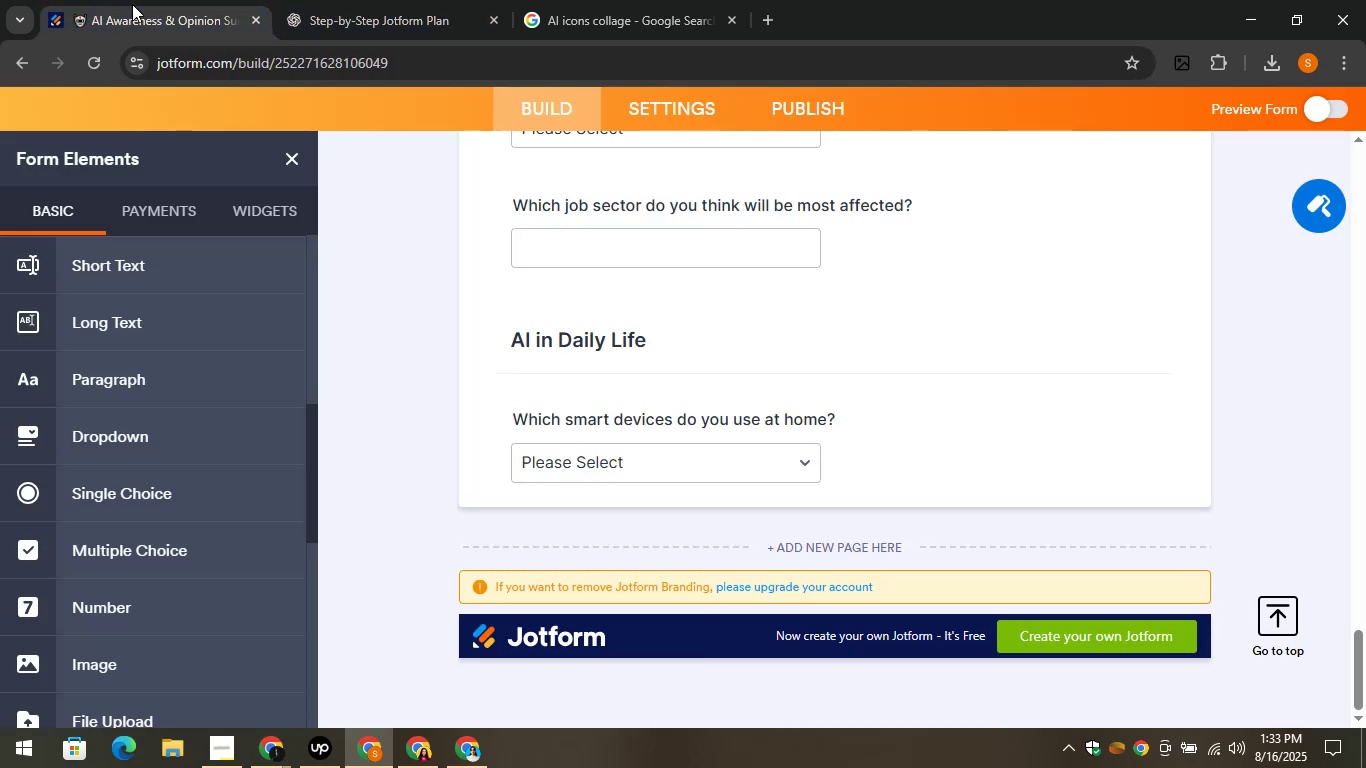 
scroll: coordinate [113, 519], scroll_direction: down, amount: 11.0
 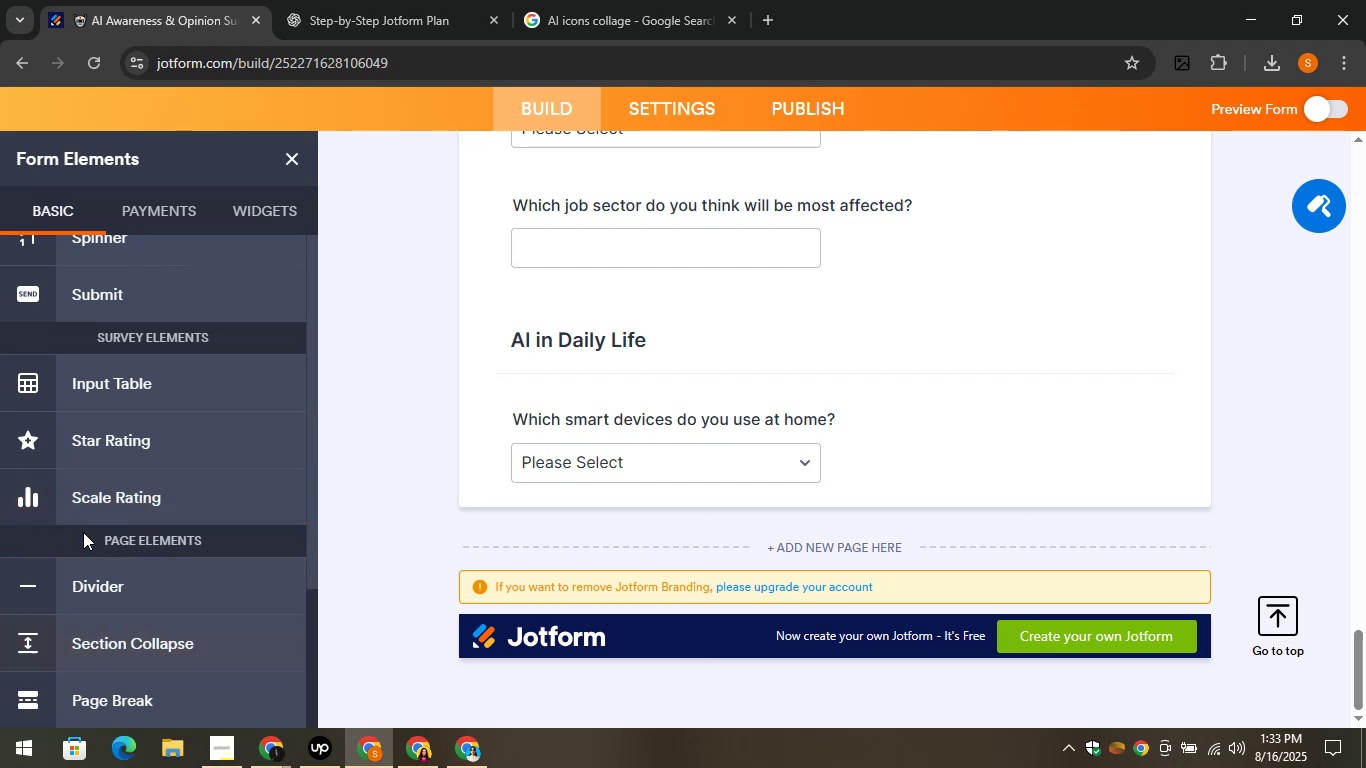 
left_click_drag(start_coordinate=[56, 496], to_coordinate=[563, 477])
 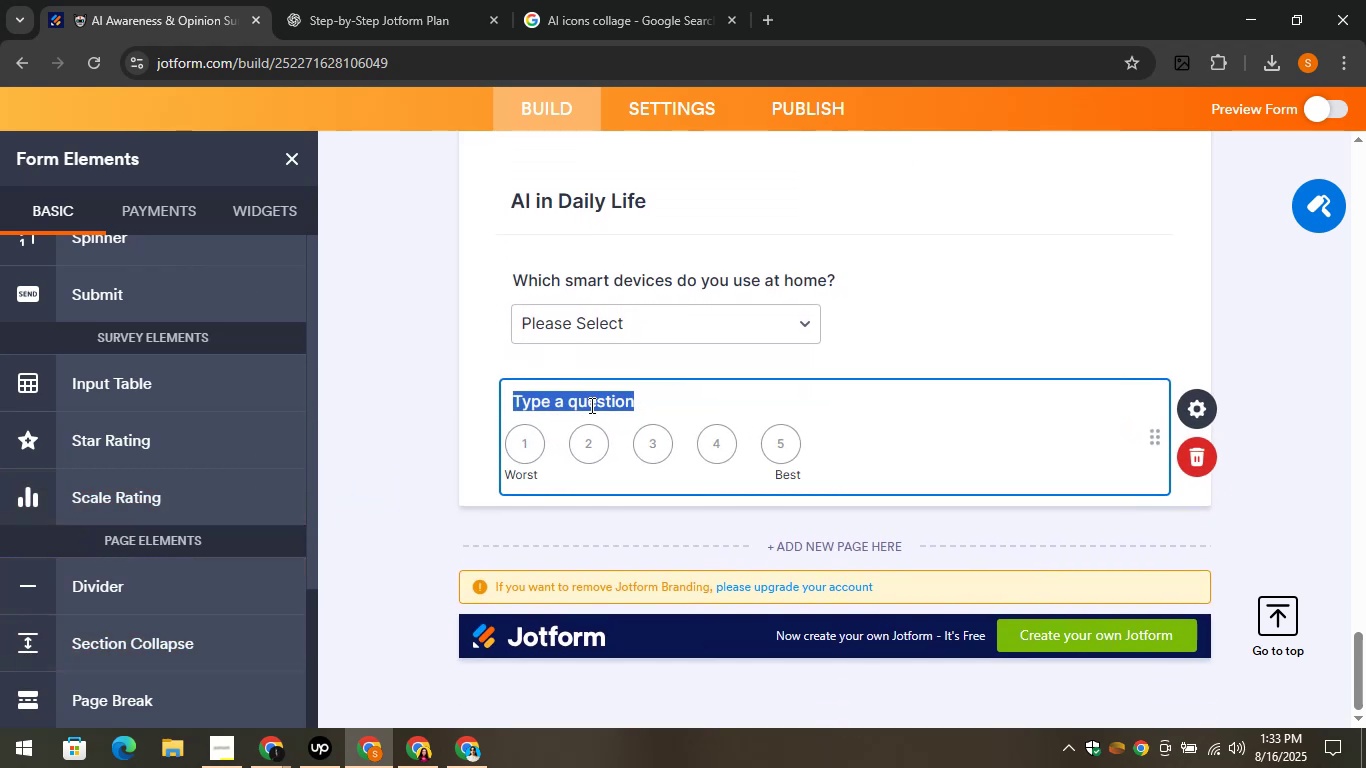 
key(Control+V)
 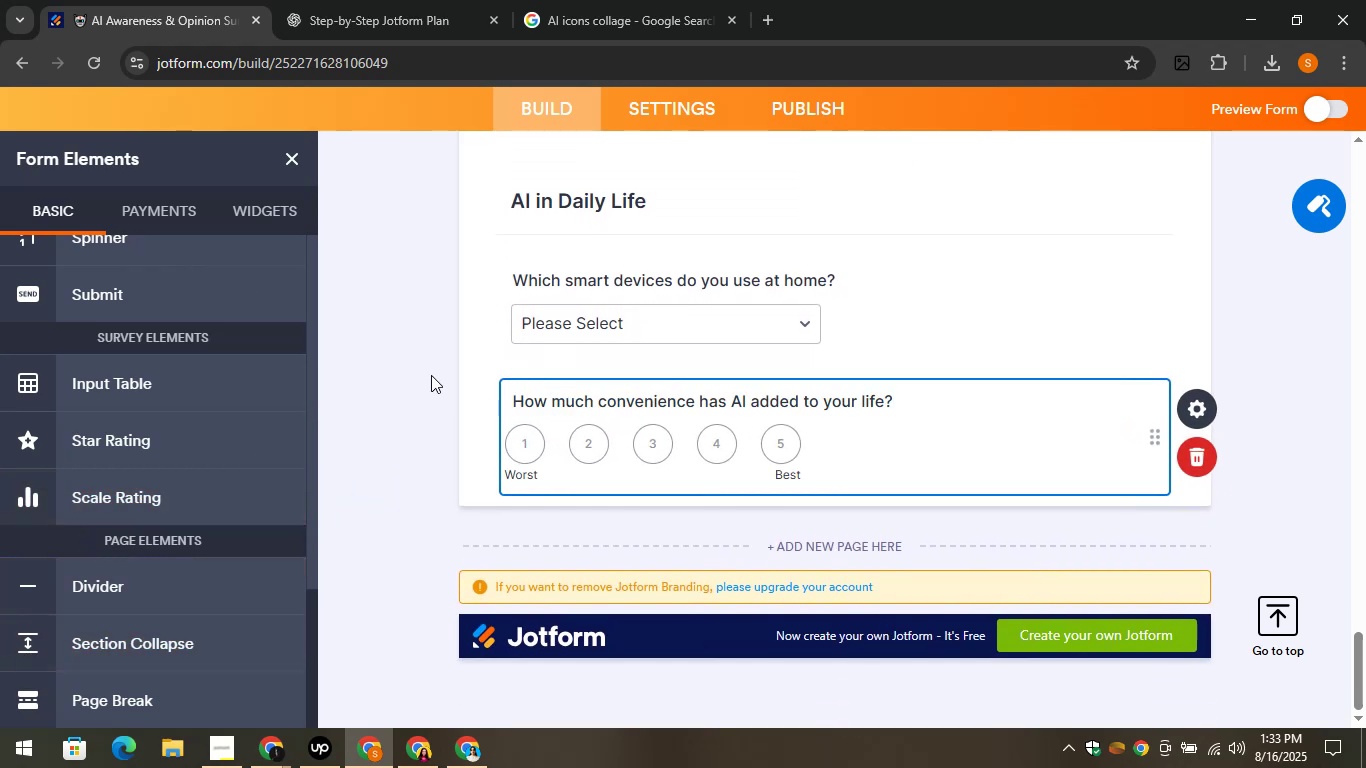 
left_click([424, 366])
 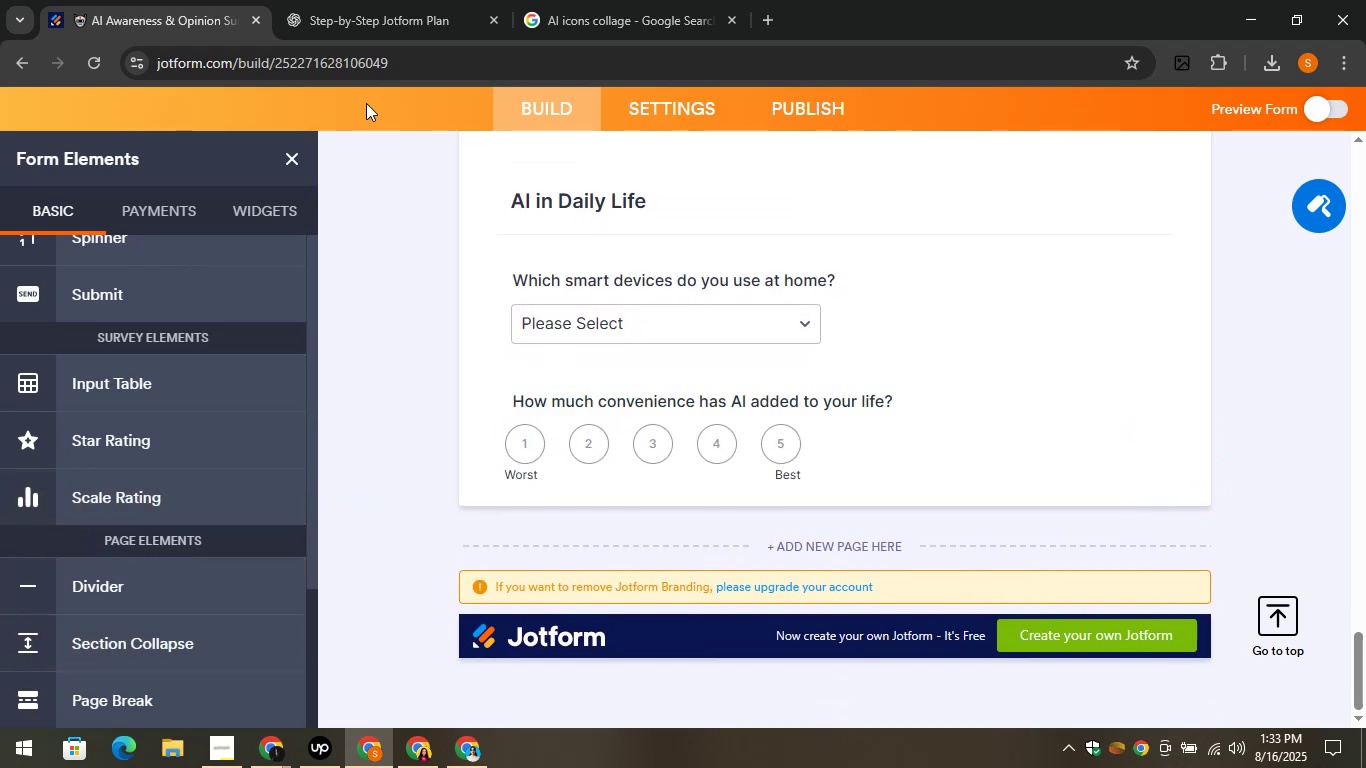 
left_click([362, 9])
 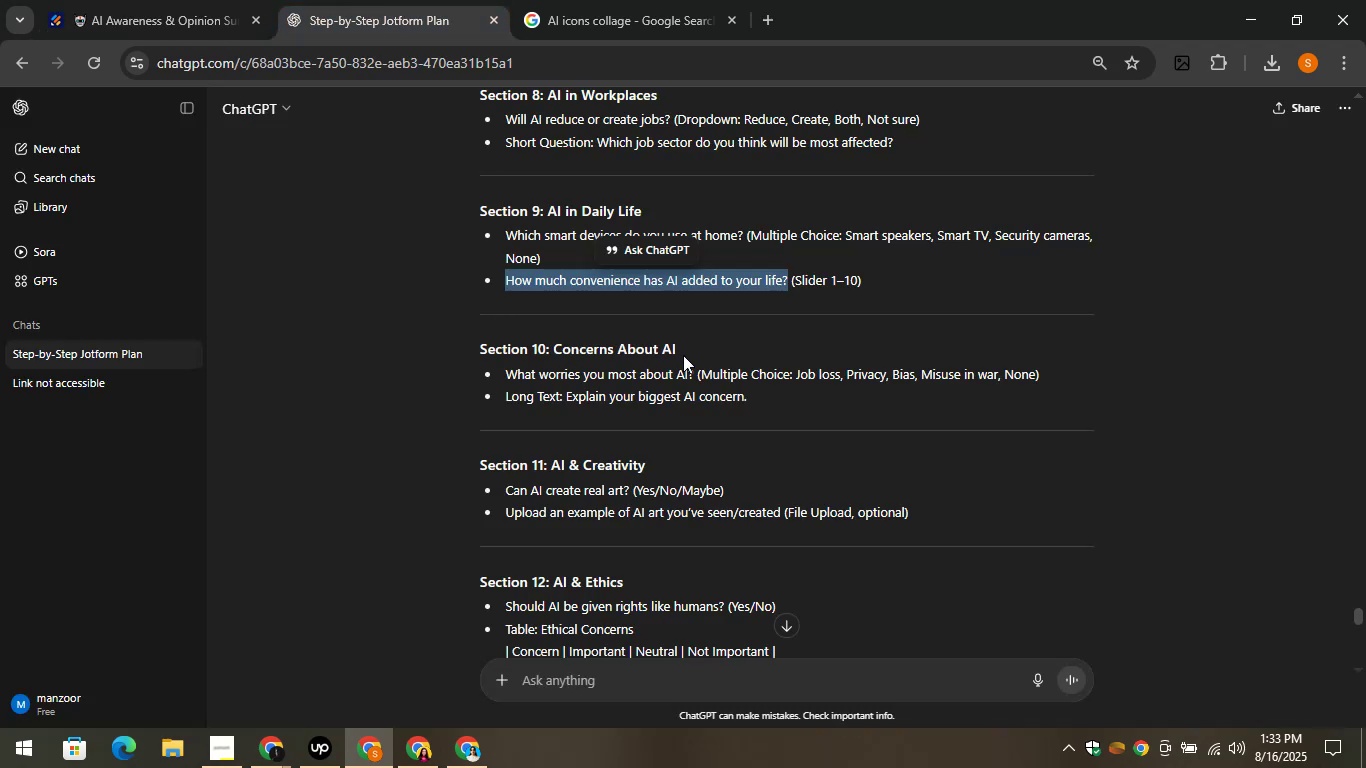 
left_click_drag(start_coordinate=[683, 348], to_coordinate=[553, 345])
 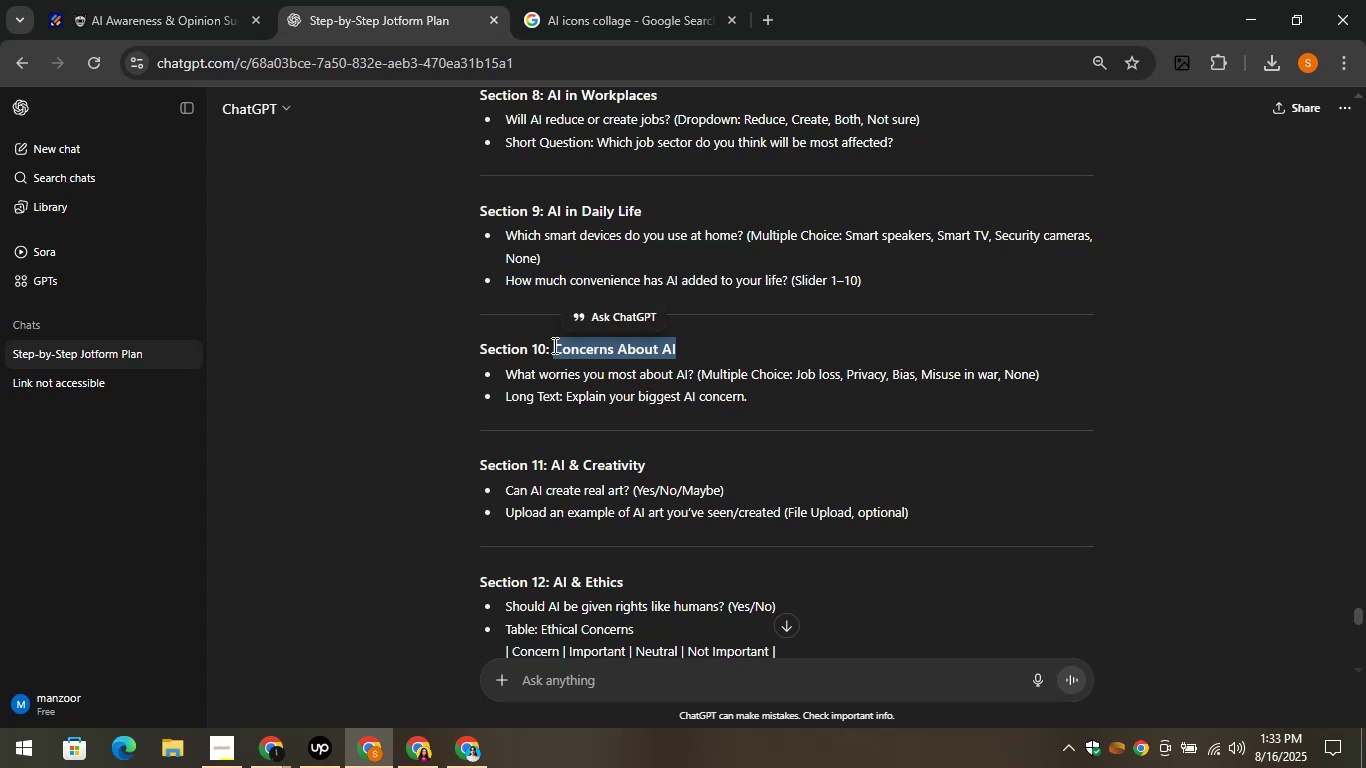 
key(Control+C)
 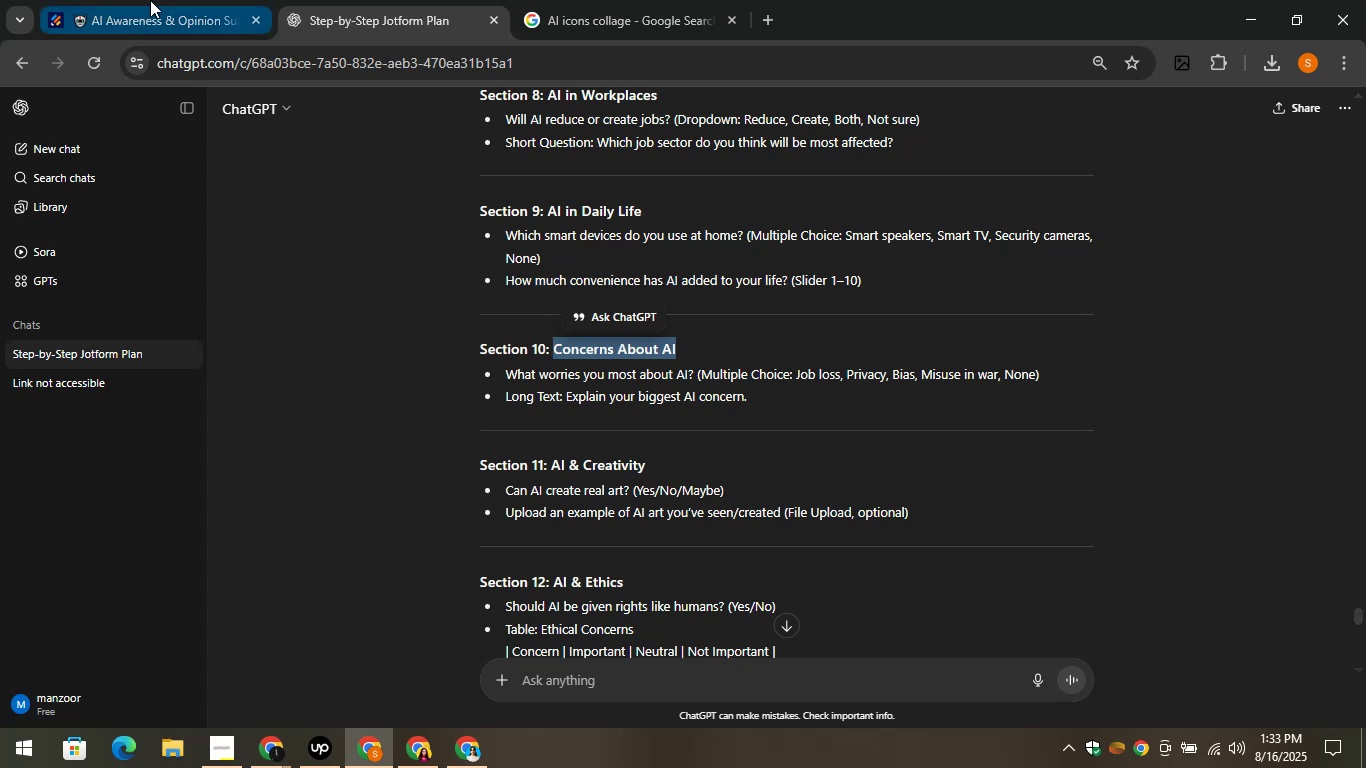 
left_click([150, 0])
 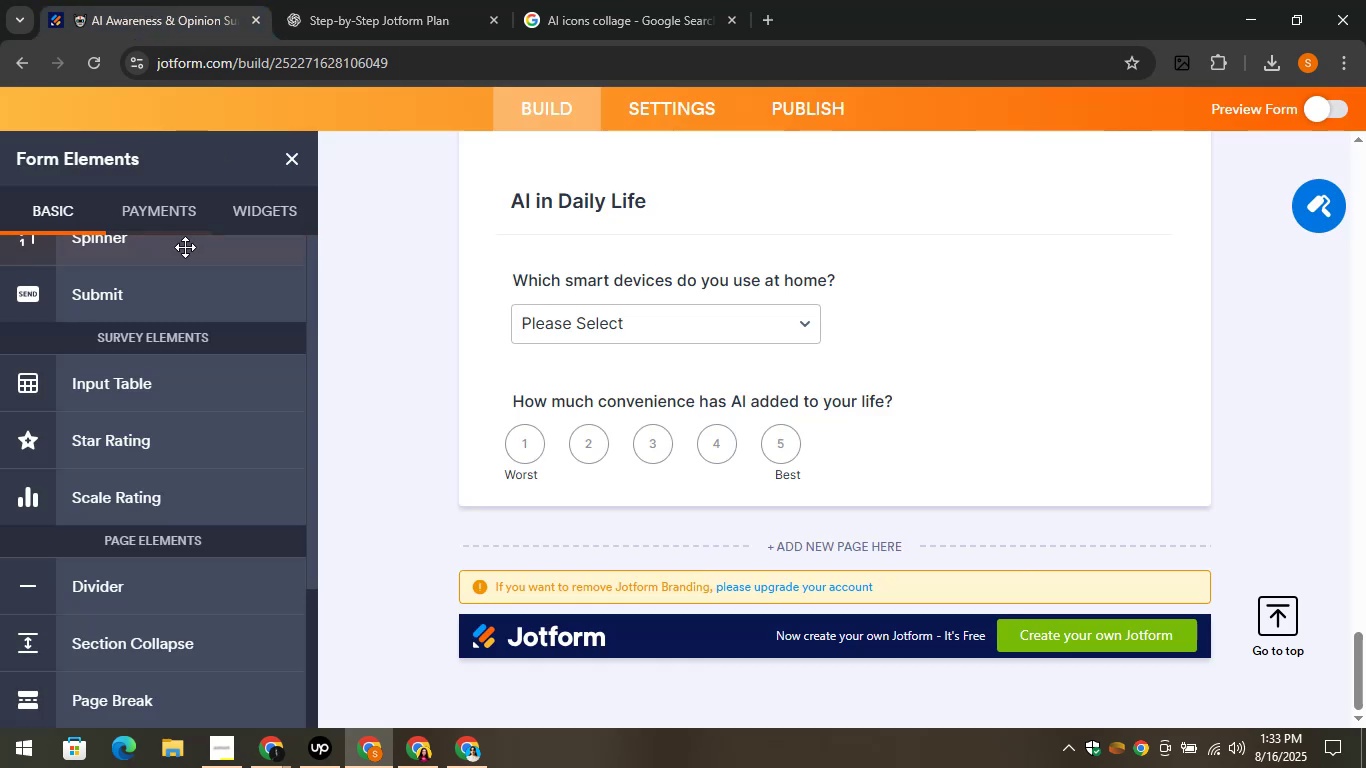 
scroll: coordinate [138, 293], scroll_direction: up, amount: 15.0
 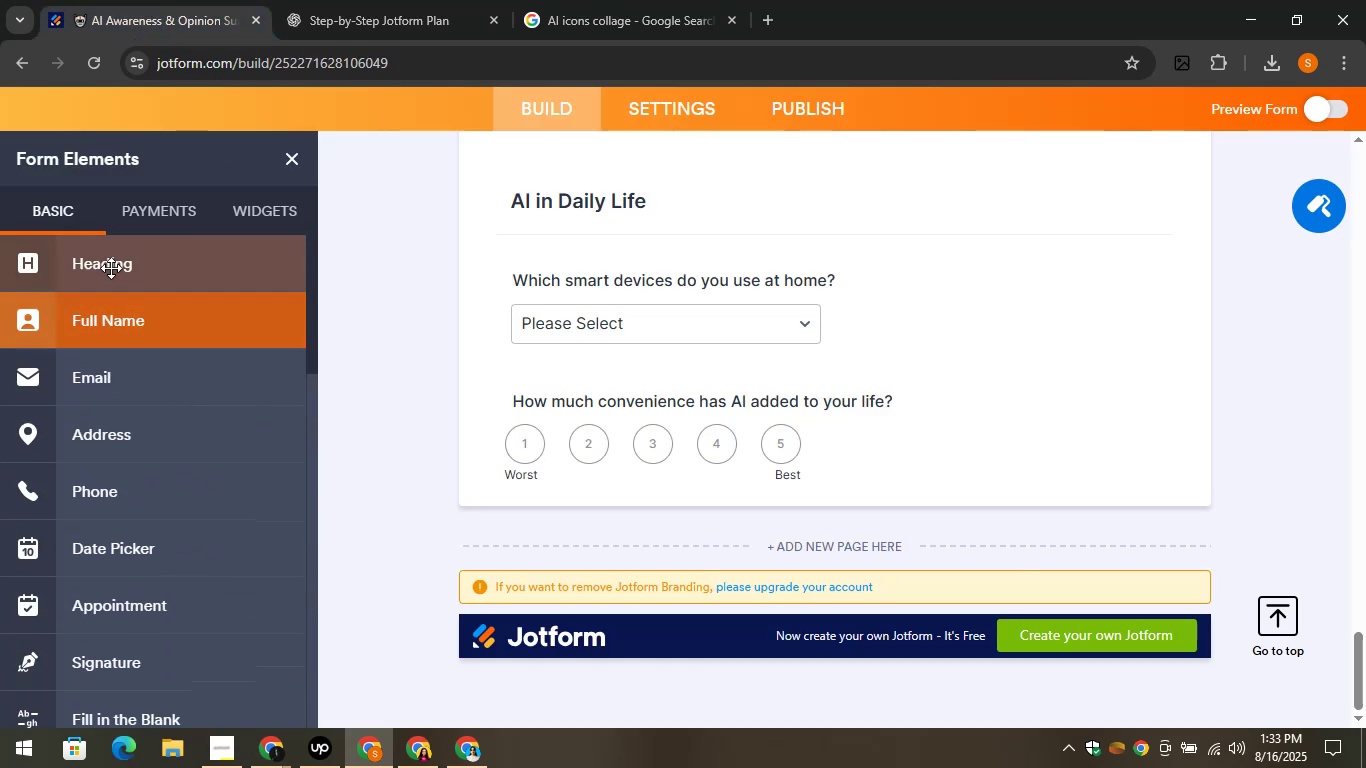 
left_click_drag(start_coordinate=[111, 268], to_coordinate=[581, 484])
 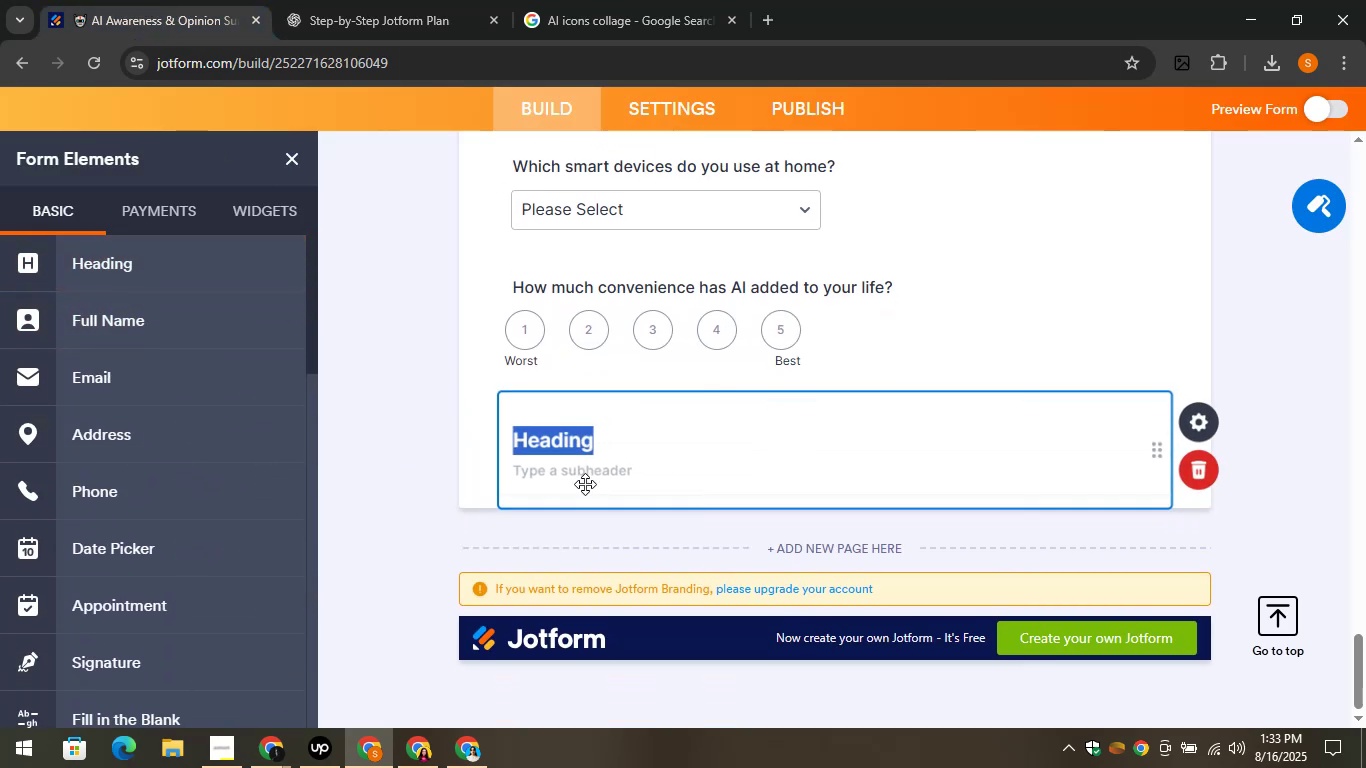 
key(Control+V)
 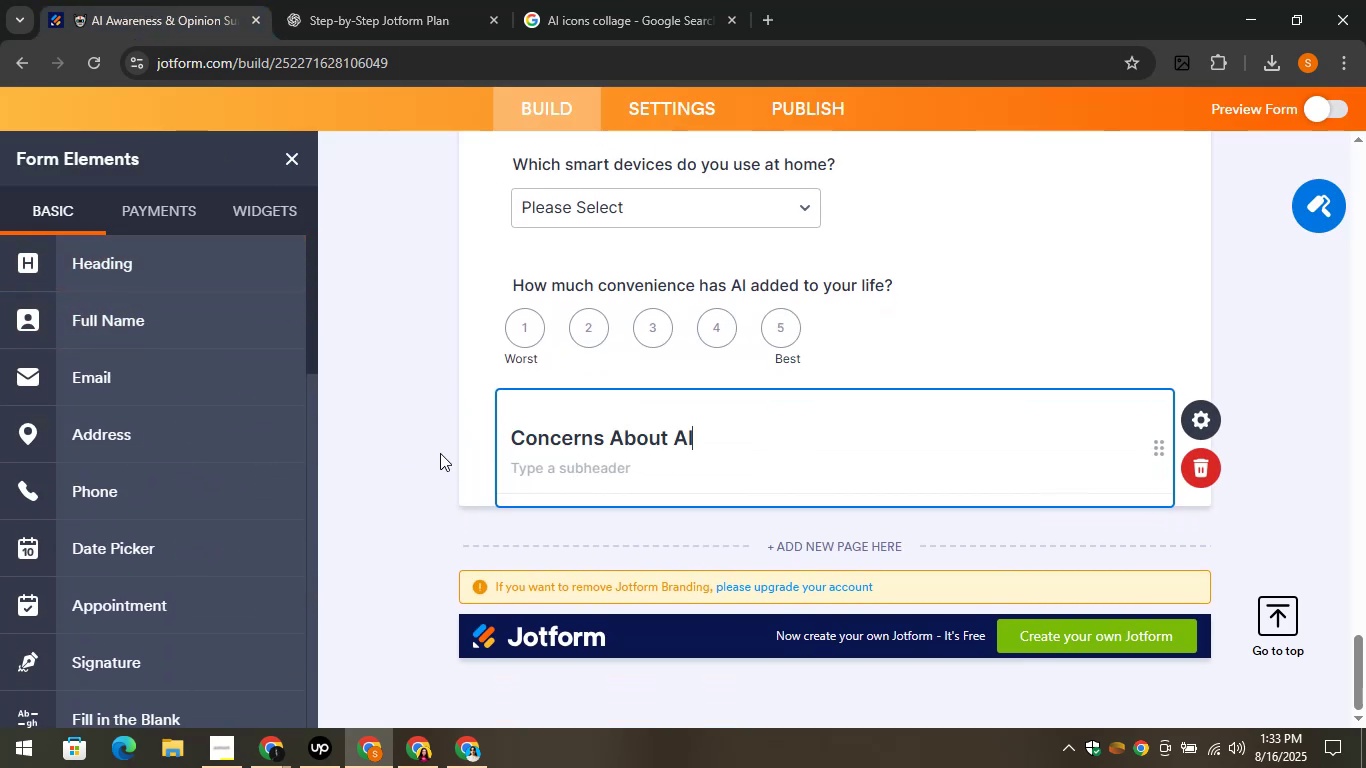 
left_click([440, 453])
 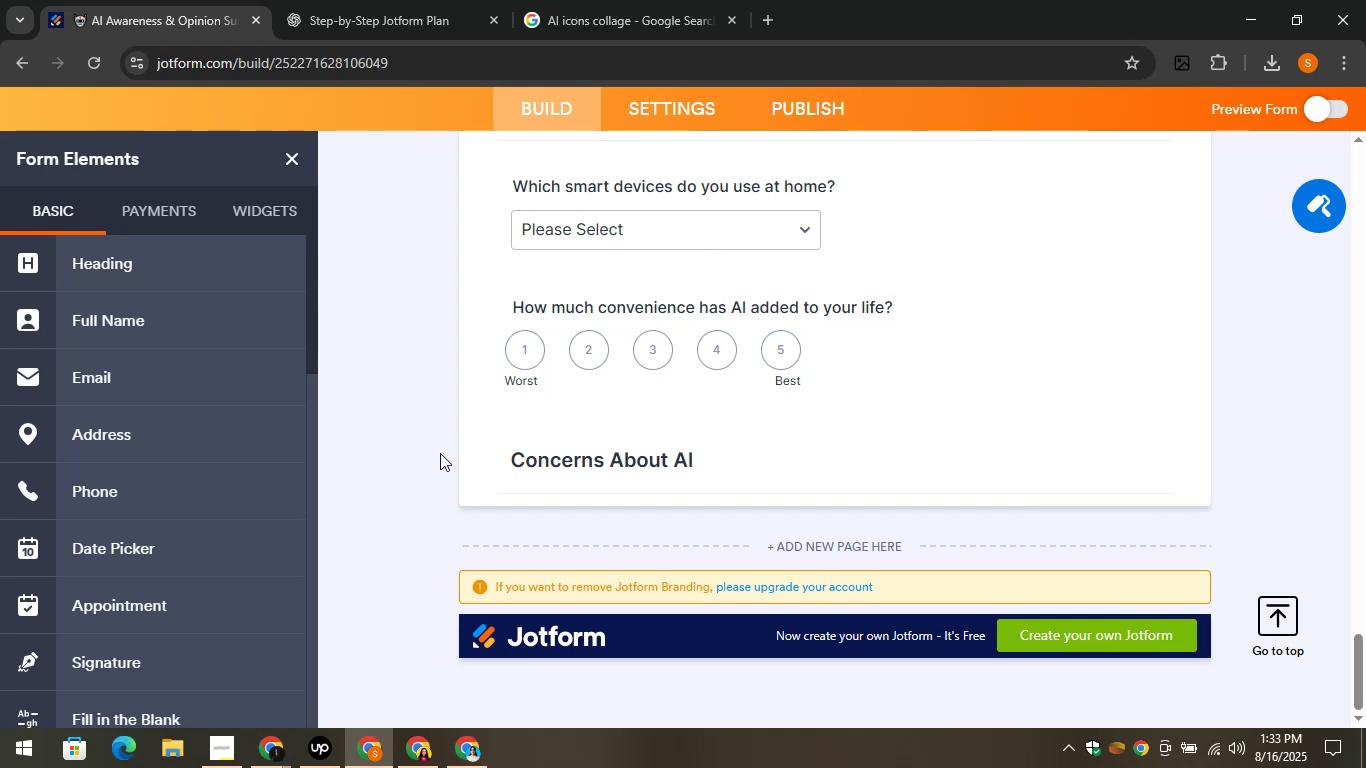 
wait(18.34)
 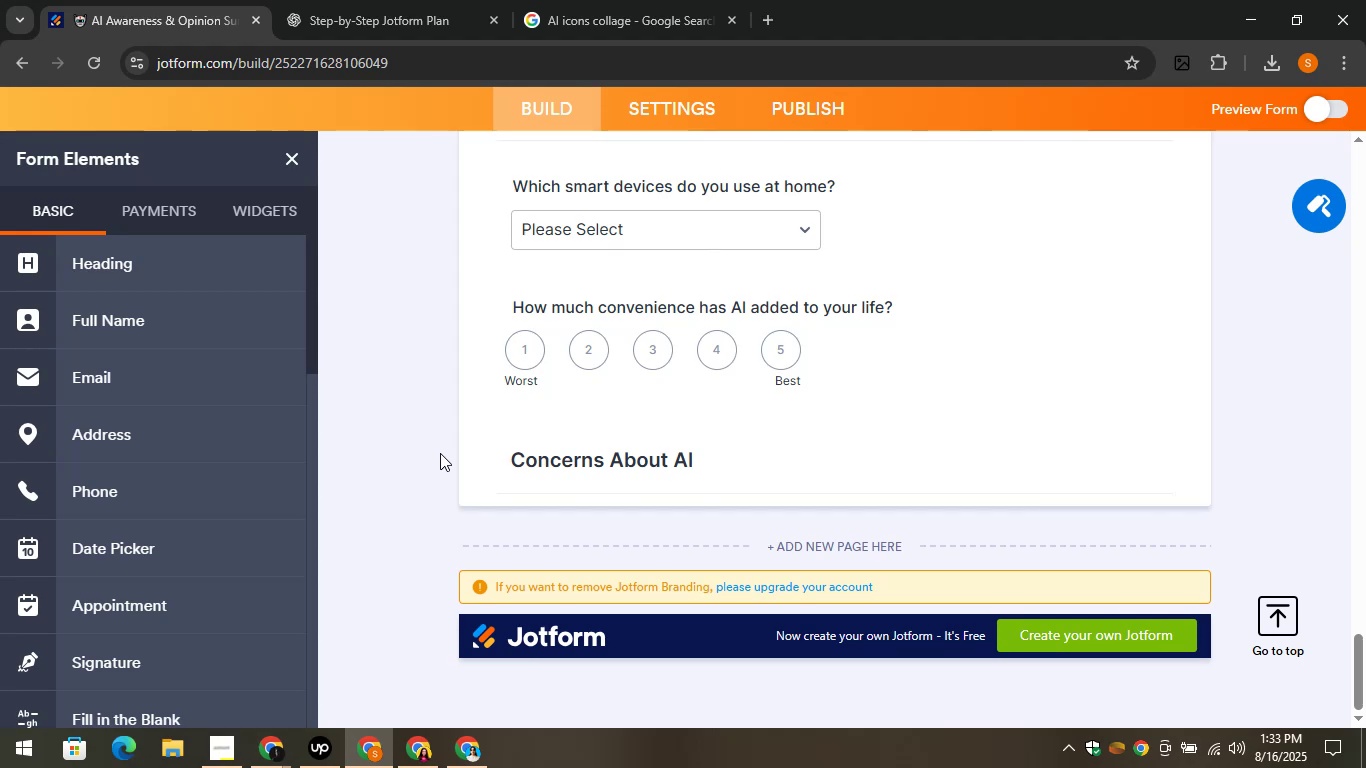 
left_click([376, 0])
 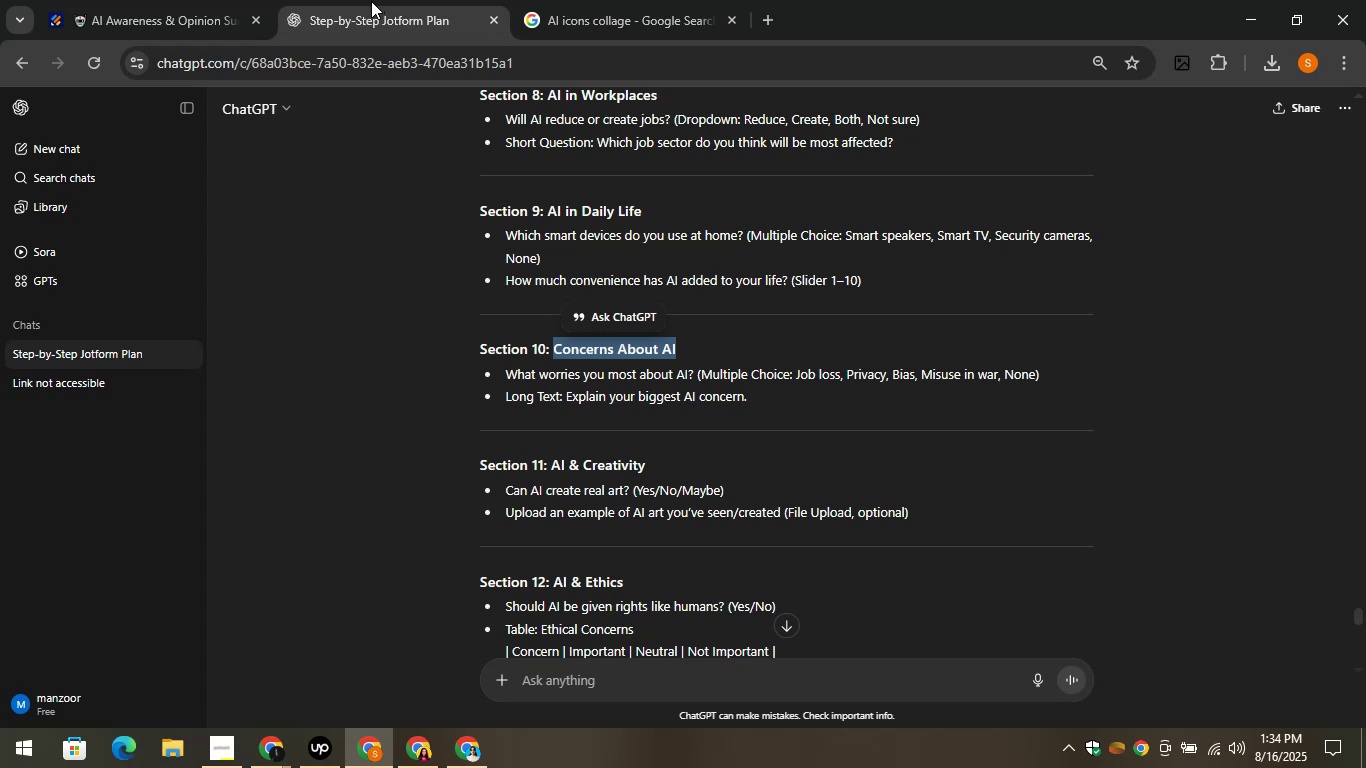 
wait(17.08)
 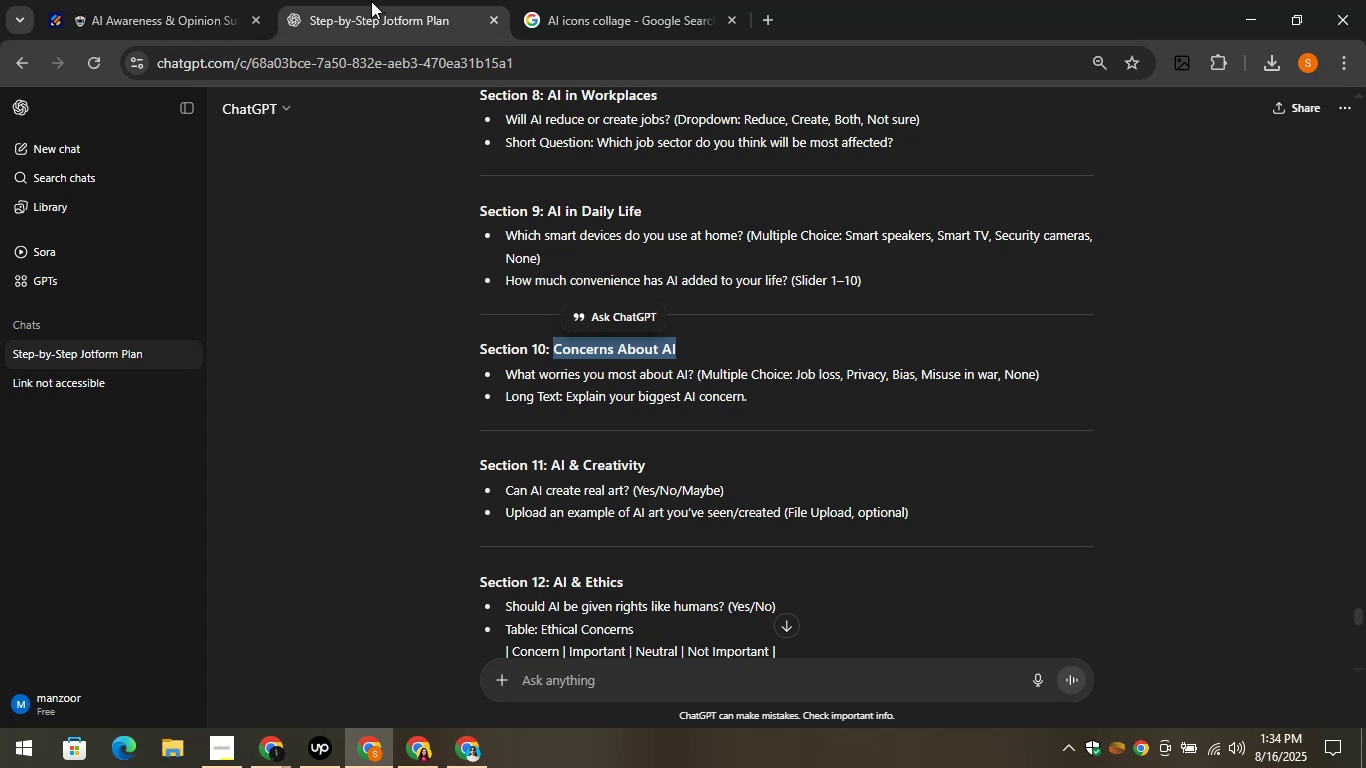 
left_click_drag(start_coordinate=[506, 378], to_coordinate=[692, 373])
 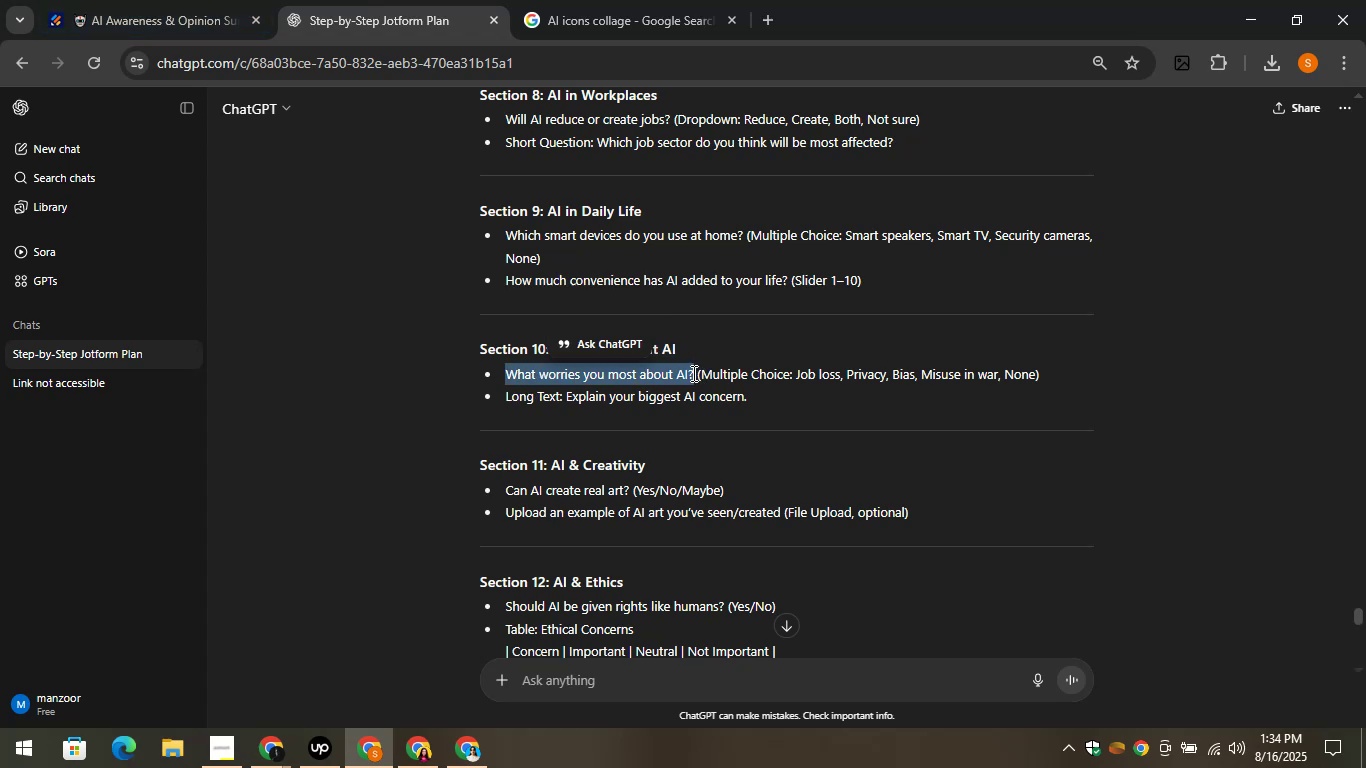 
key(Control+C)
 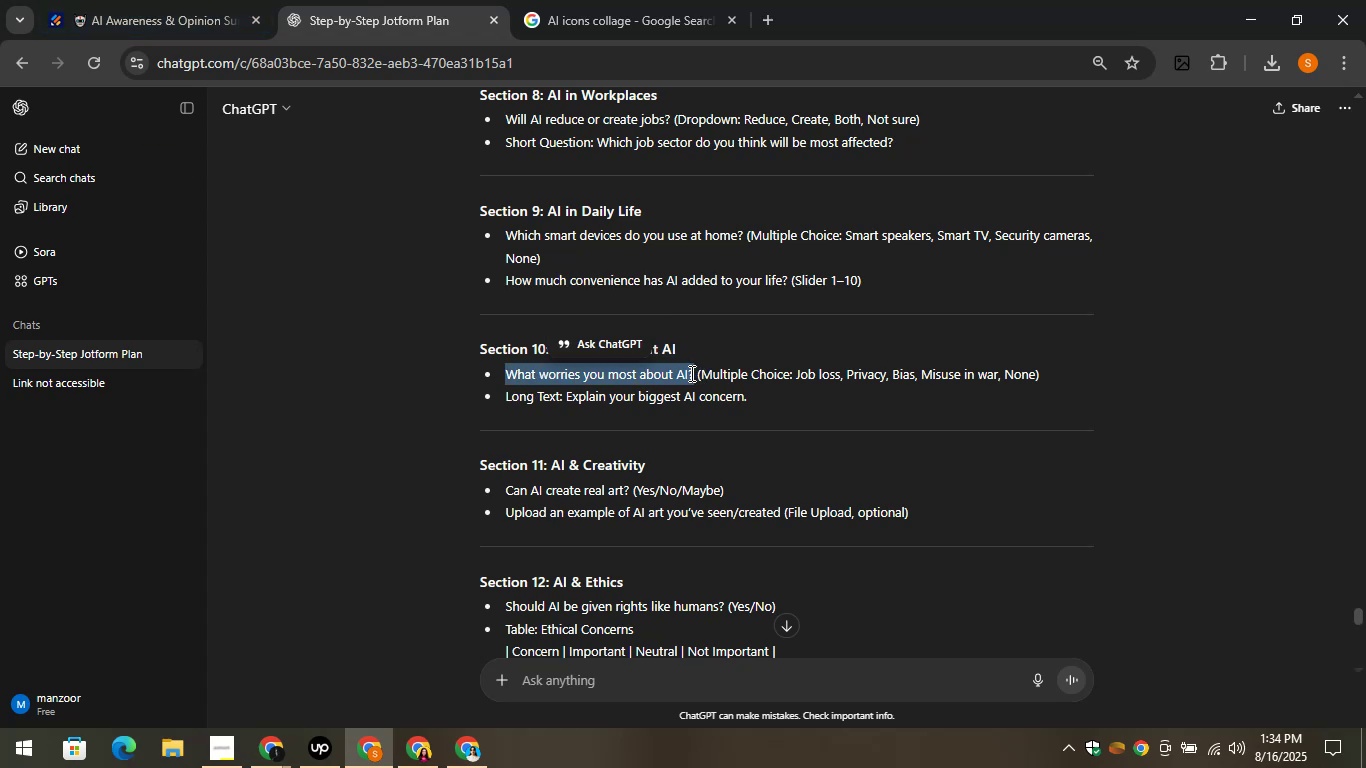 
key(Control+C)
 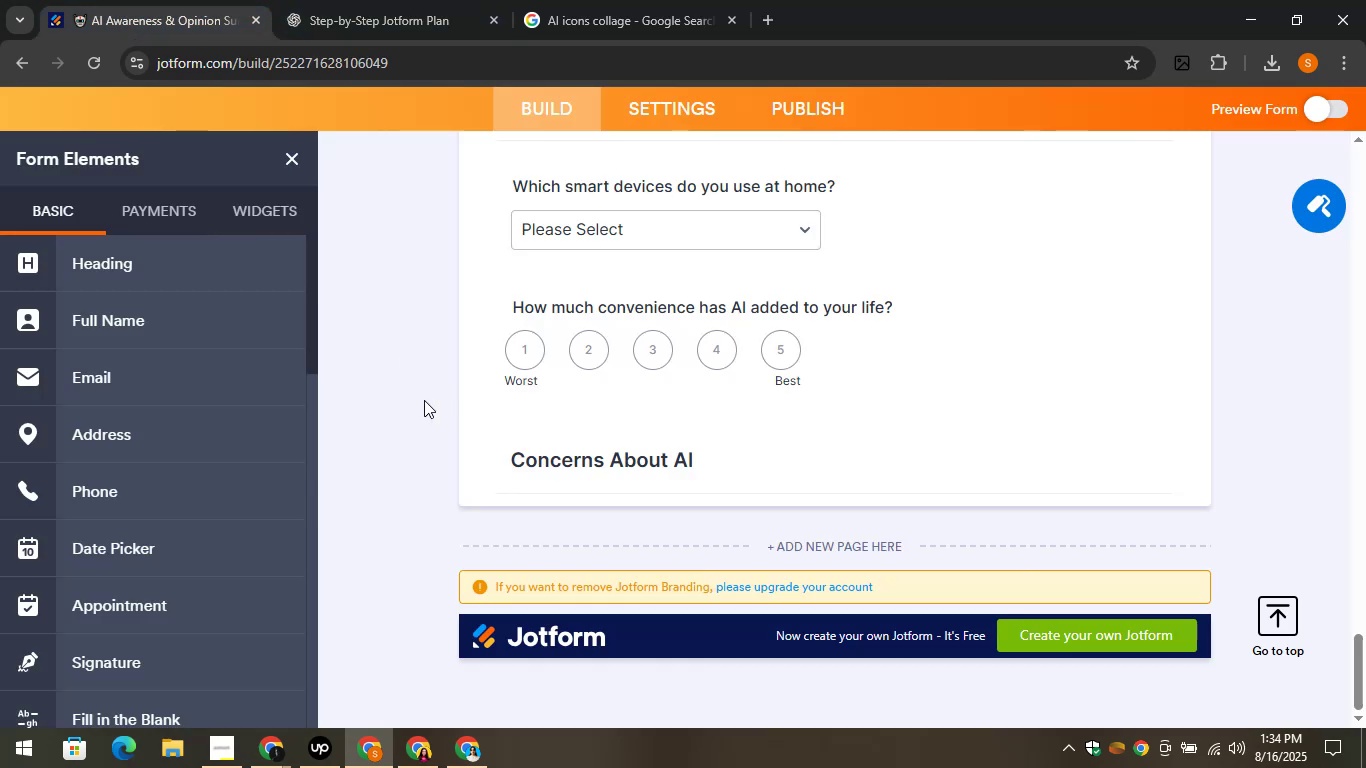 
scroll: coordinate [189, 425], scroll_direction: down, amount: 5.0
 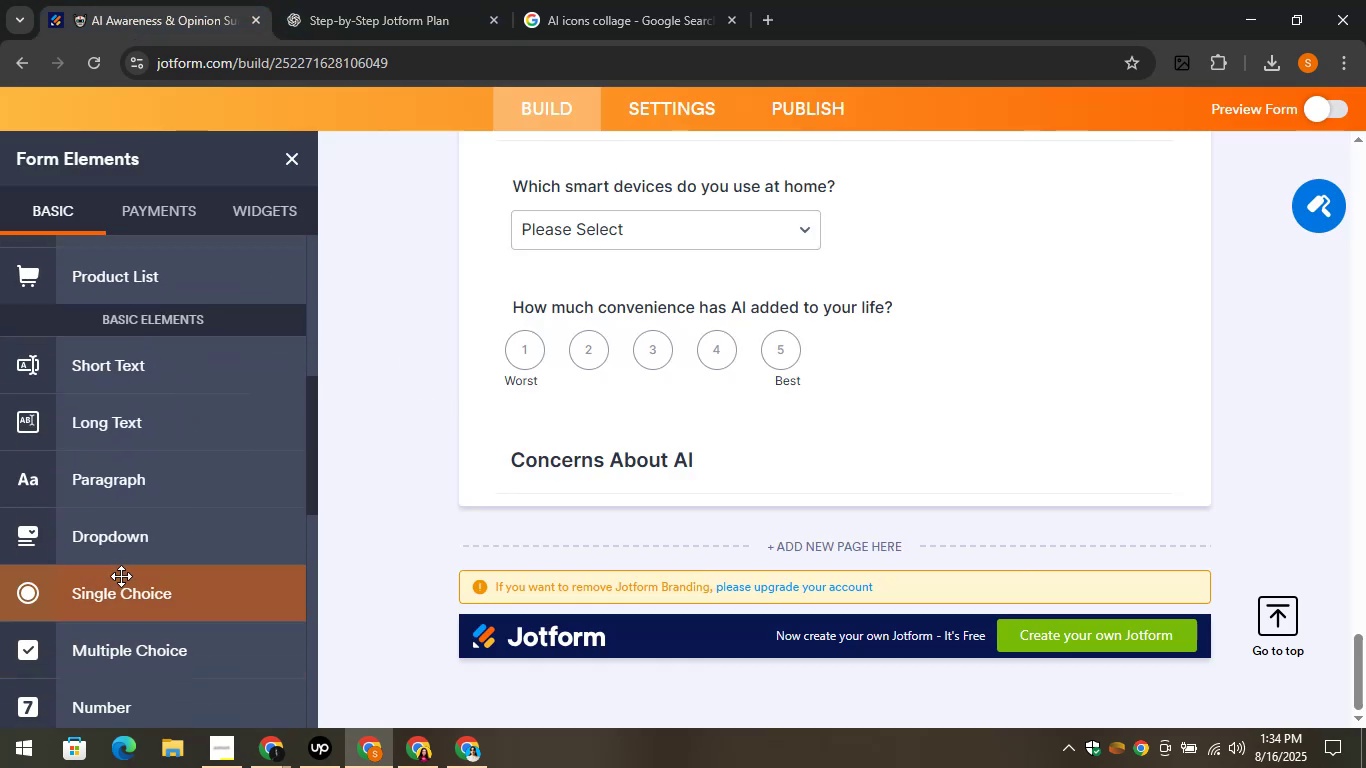 
left_click_drag(start_coordinate=[121, 552], to_coordinate=[559, 506])
 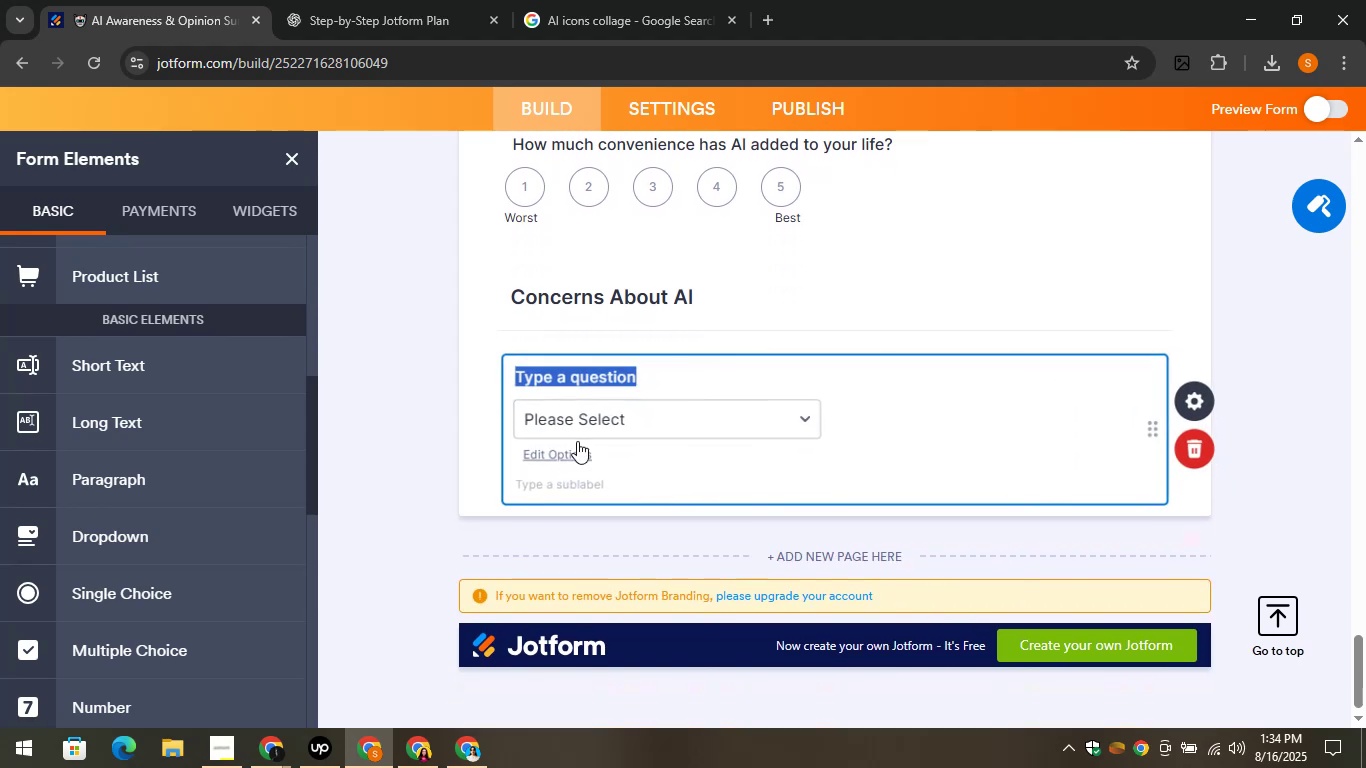 
key(Control+V)
 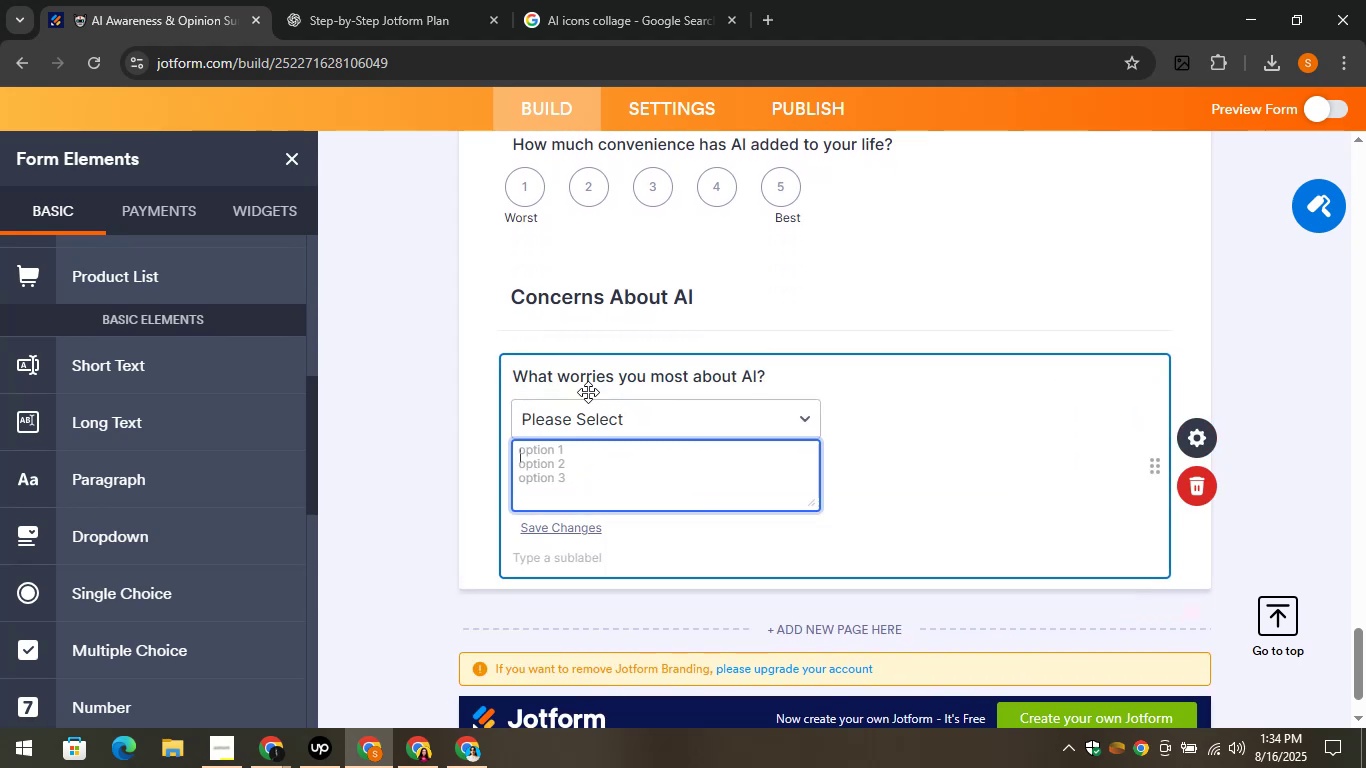 
left_click([394, 20])
 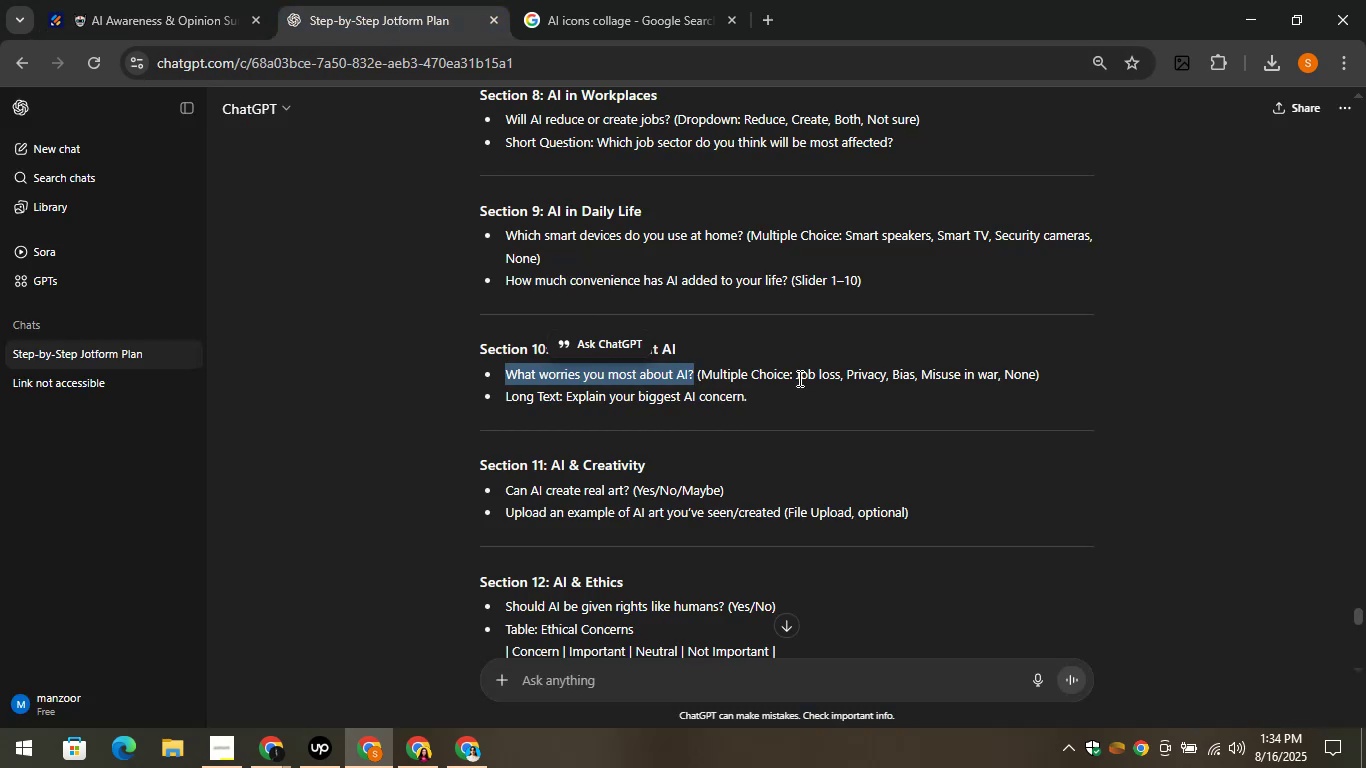 
left_click_drag(start_coordinate=[790, 373], to_coordinate=[839, 375])
 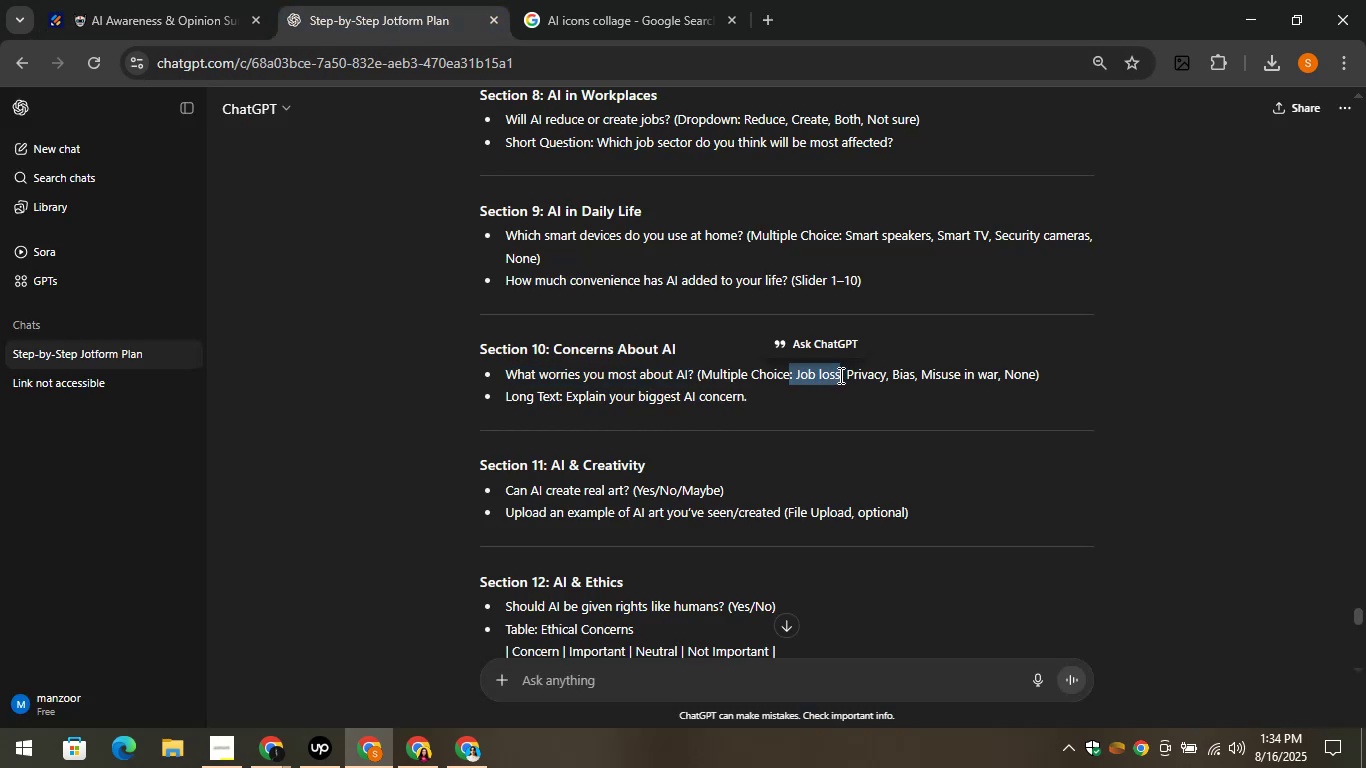 
hold_key(key=ControlLeft, duration=1.54)
 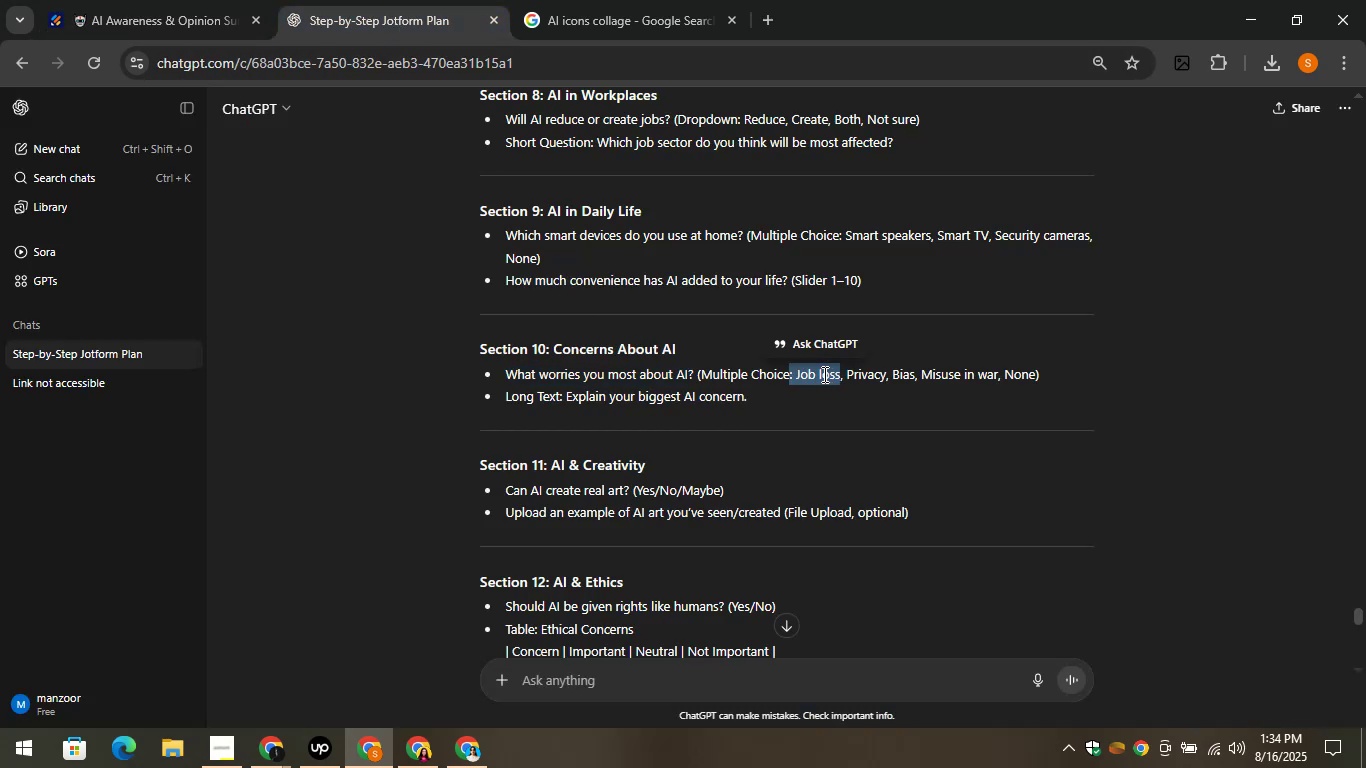 
key(Control+ControlLeft)
 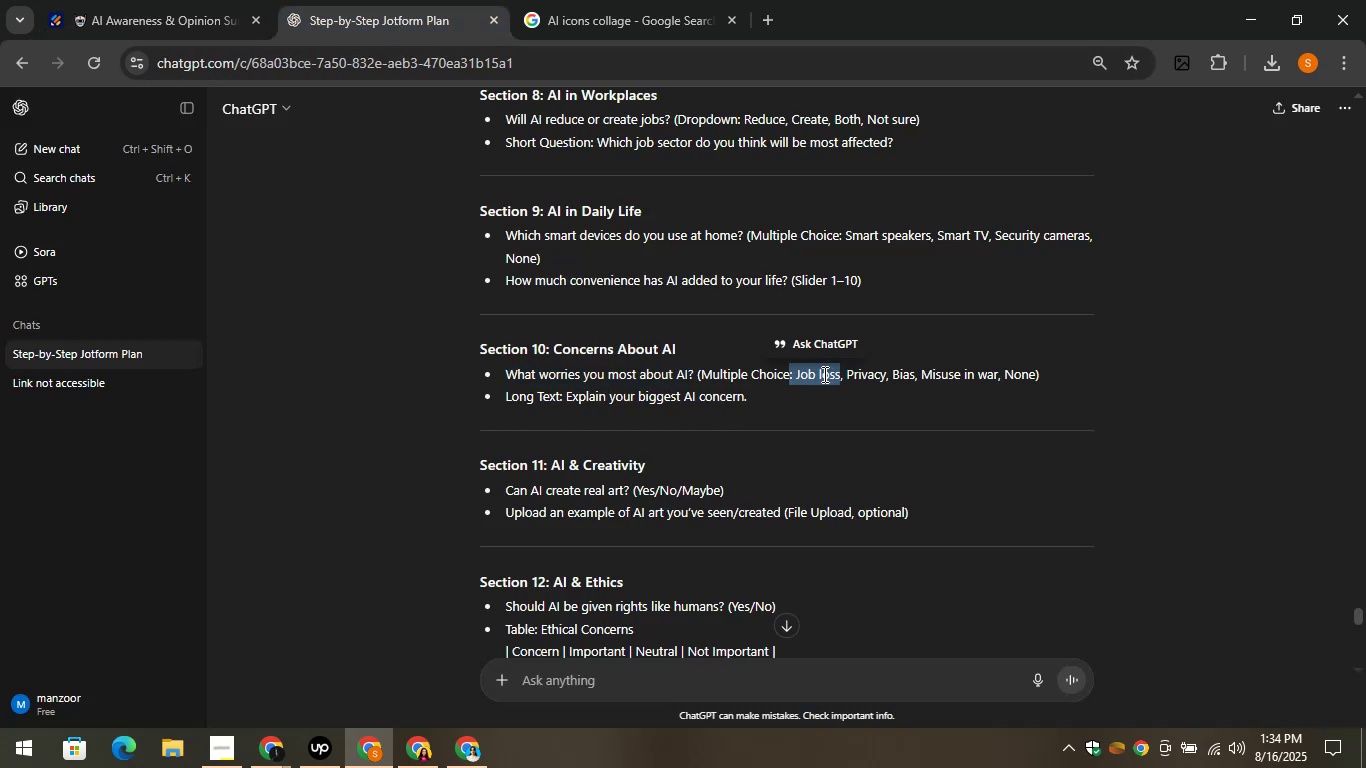 
key(Control+C)
 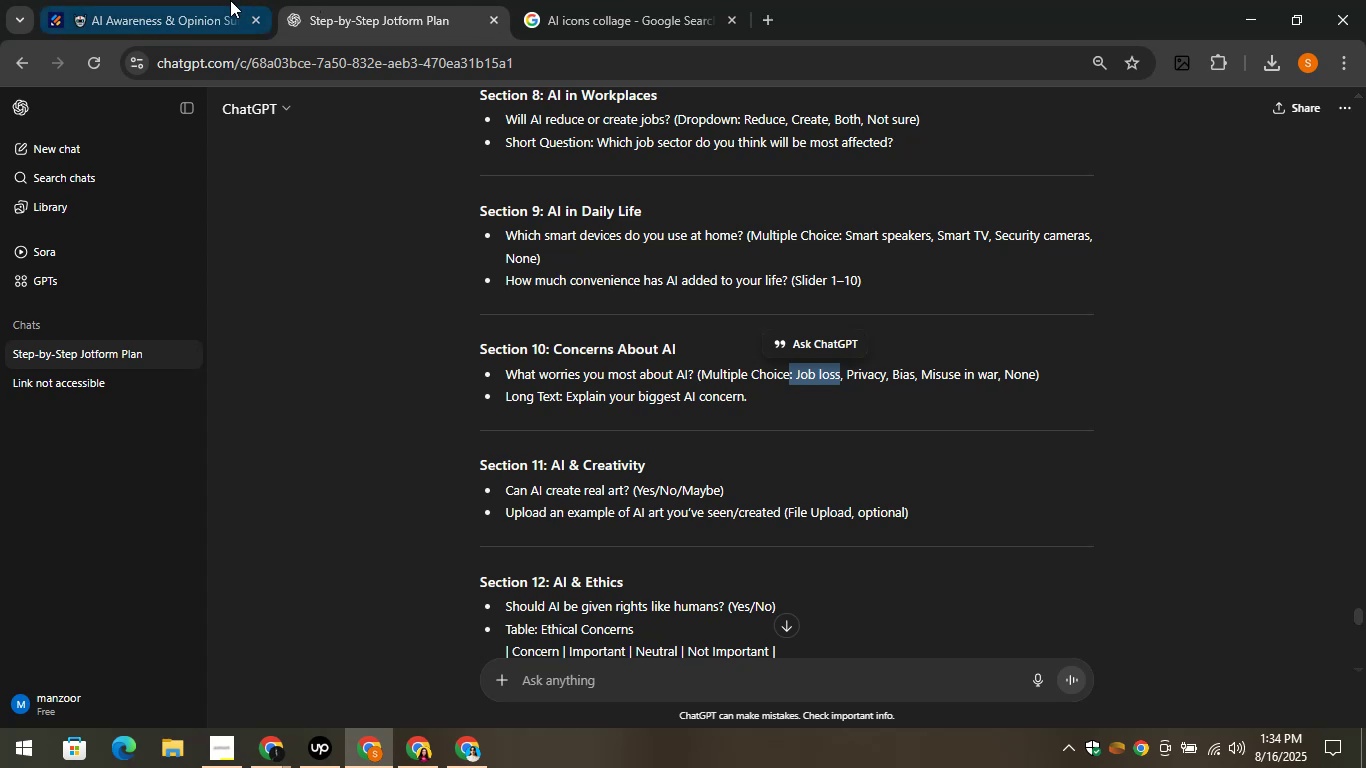 
left_click([209, 0])
 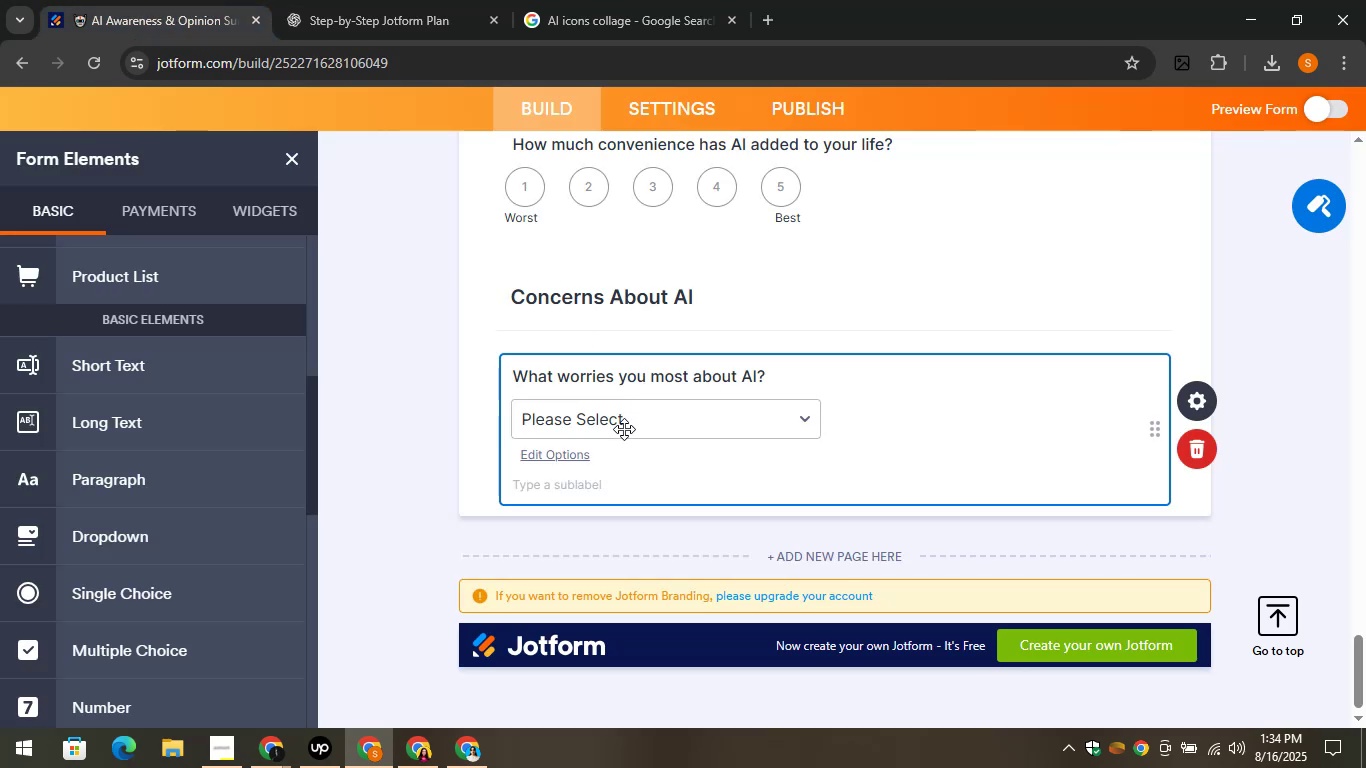 
left_click([624, 429])
 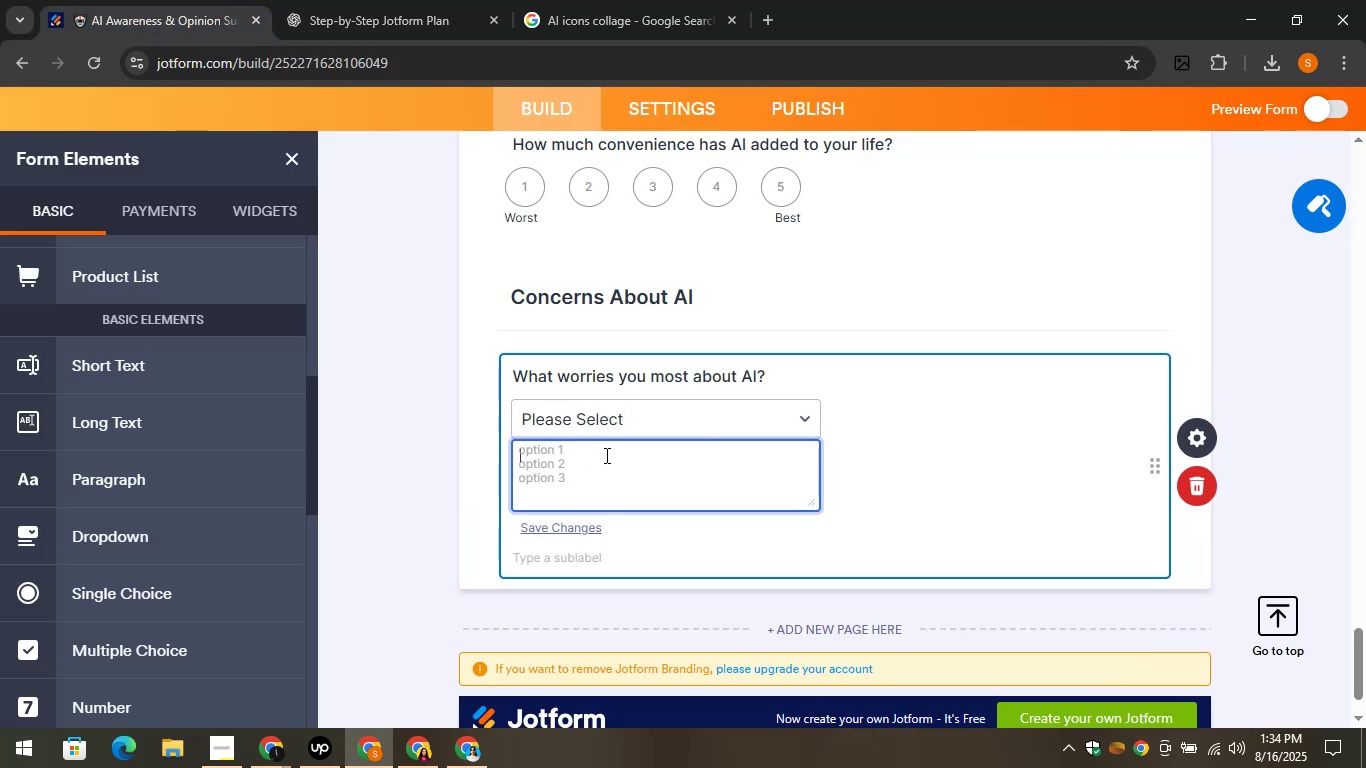 
key(Control+V)
 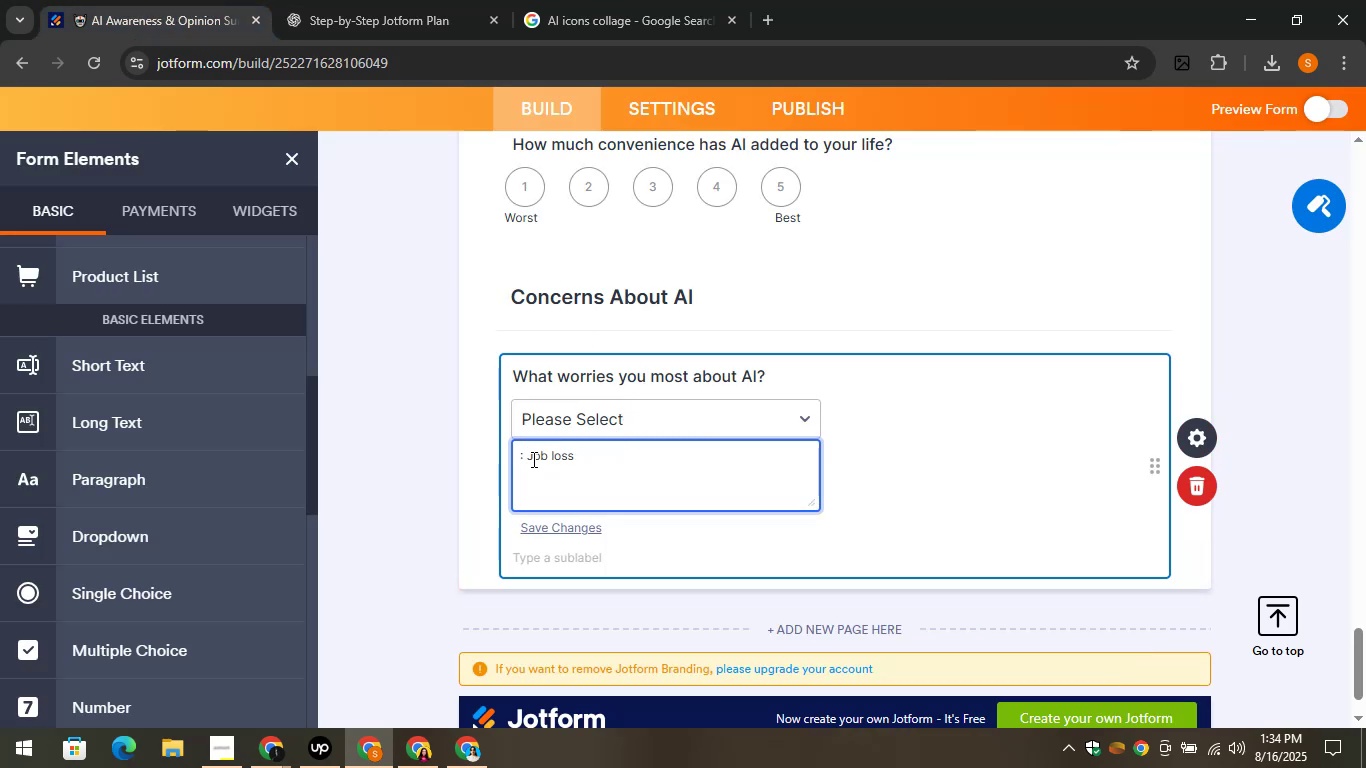 
left_click([532, 459])
 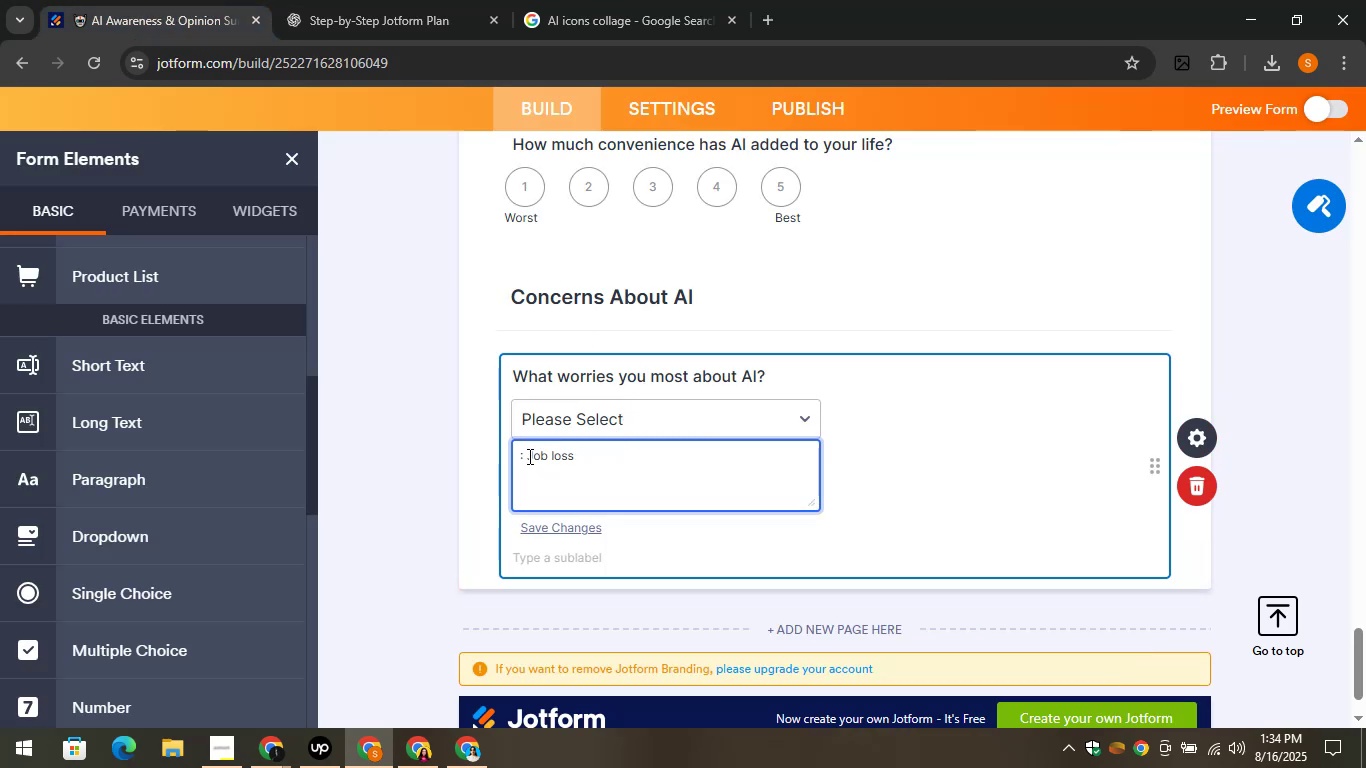 
left_click([528, 456])
 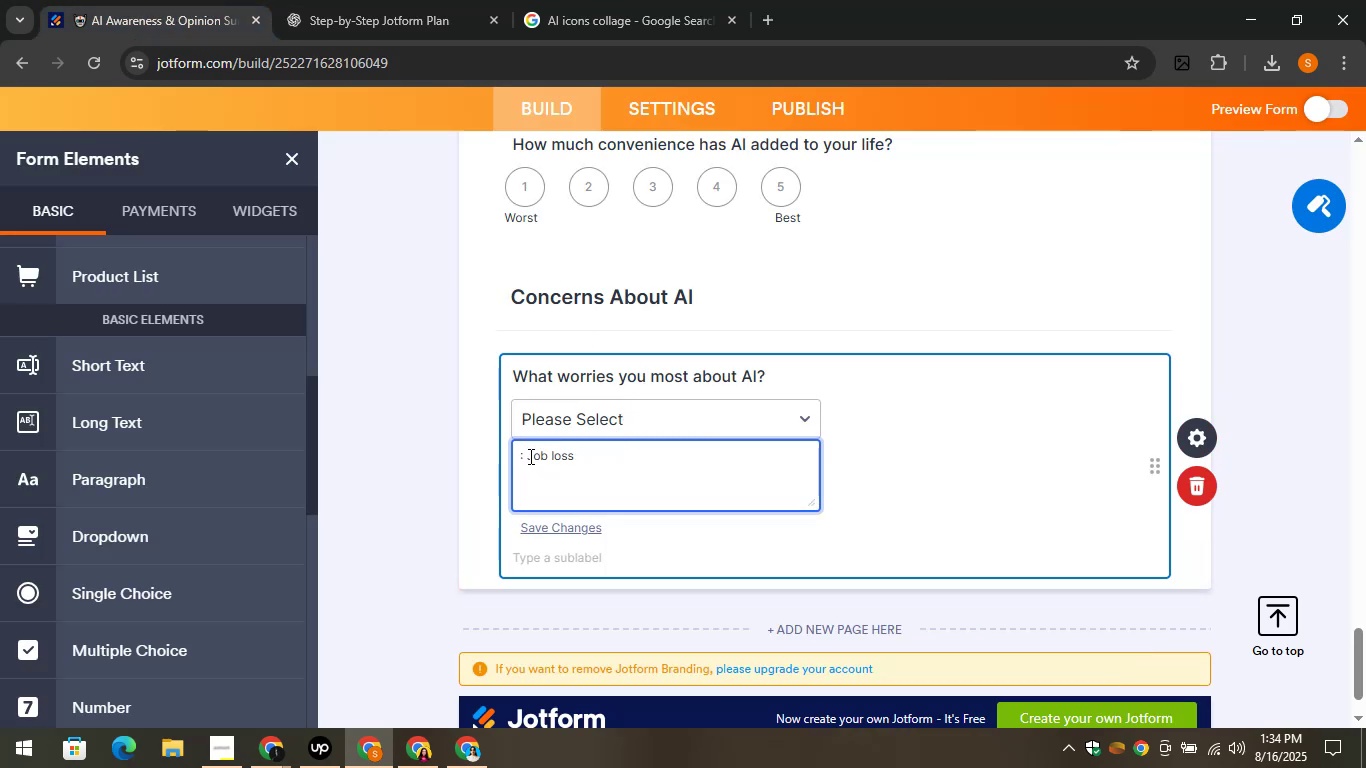 
key(Backspace)
 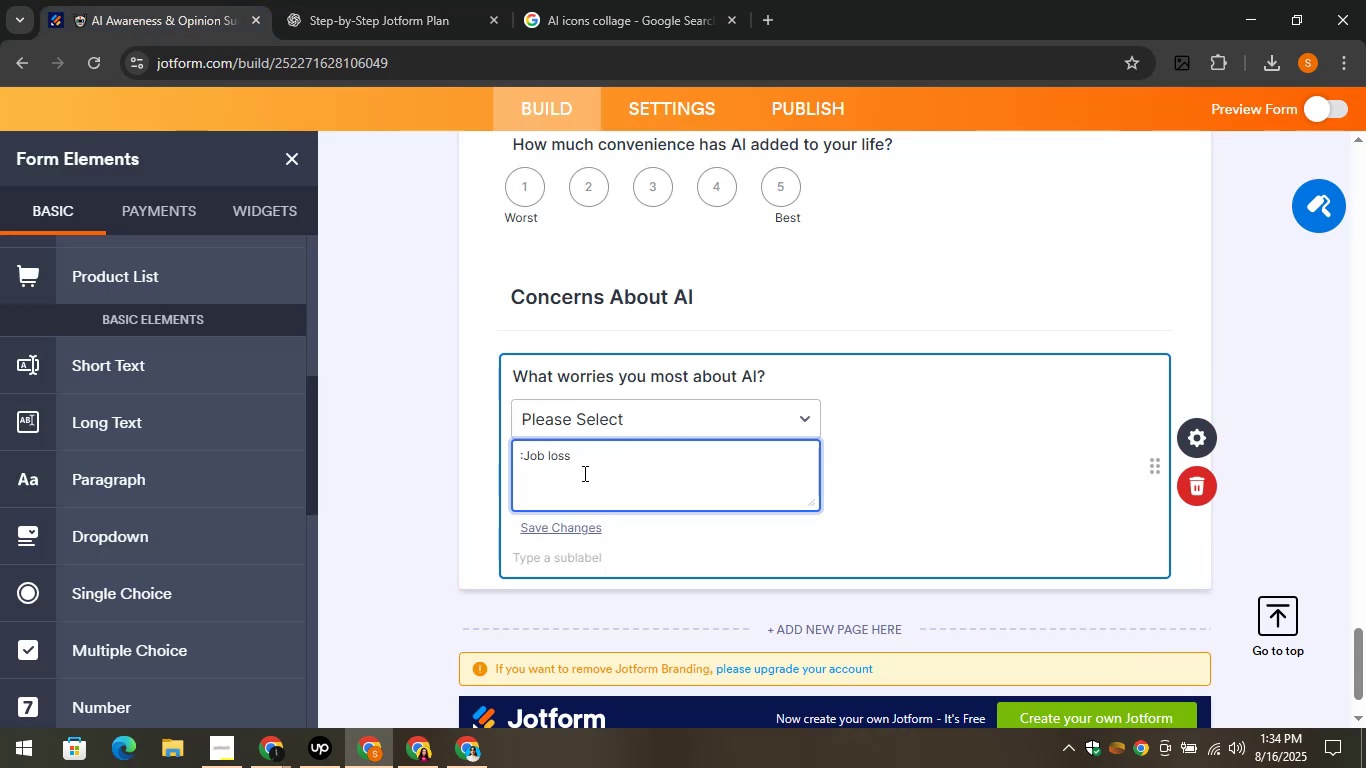 
key(Backspace)
 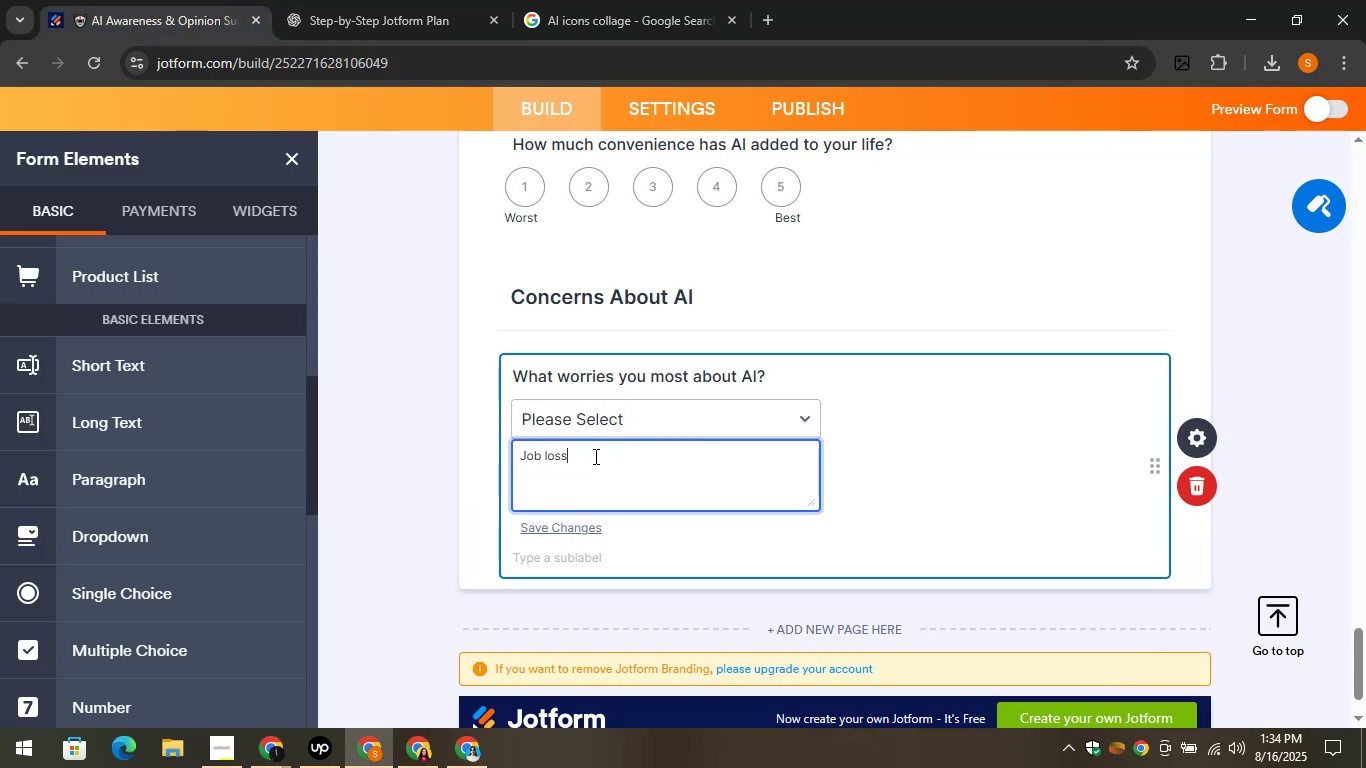 
key(Enter)
 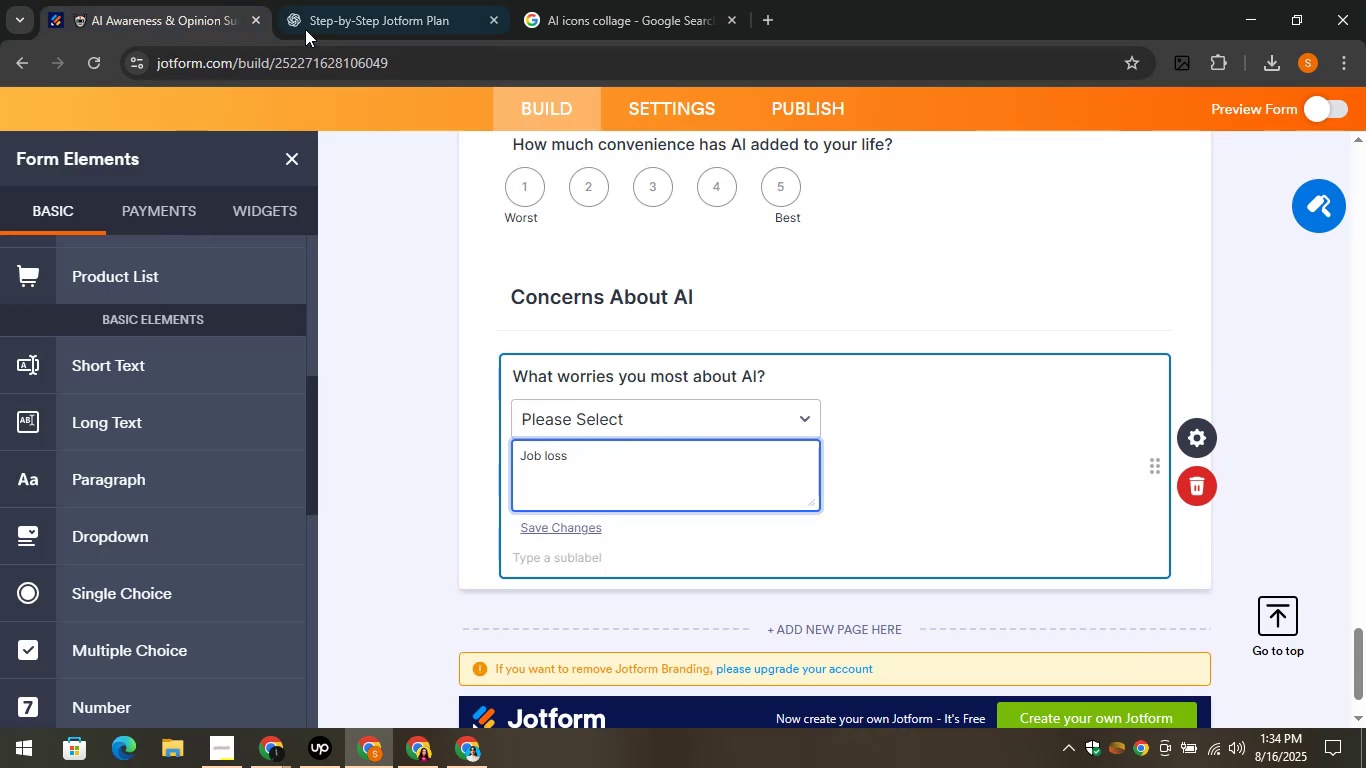 
left_click([306, 29])
 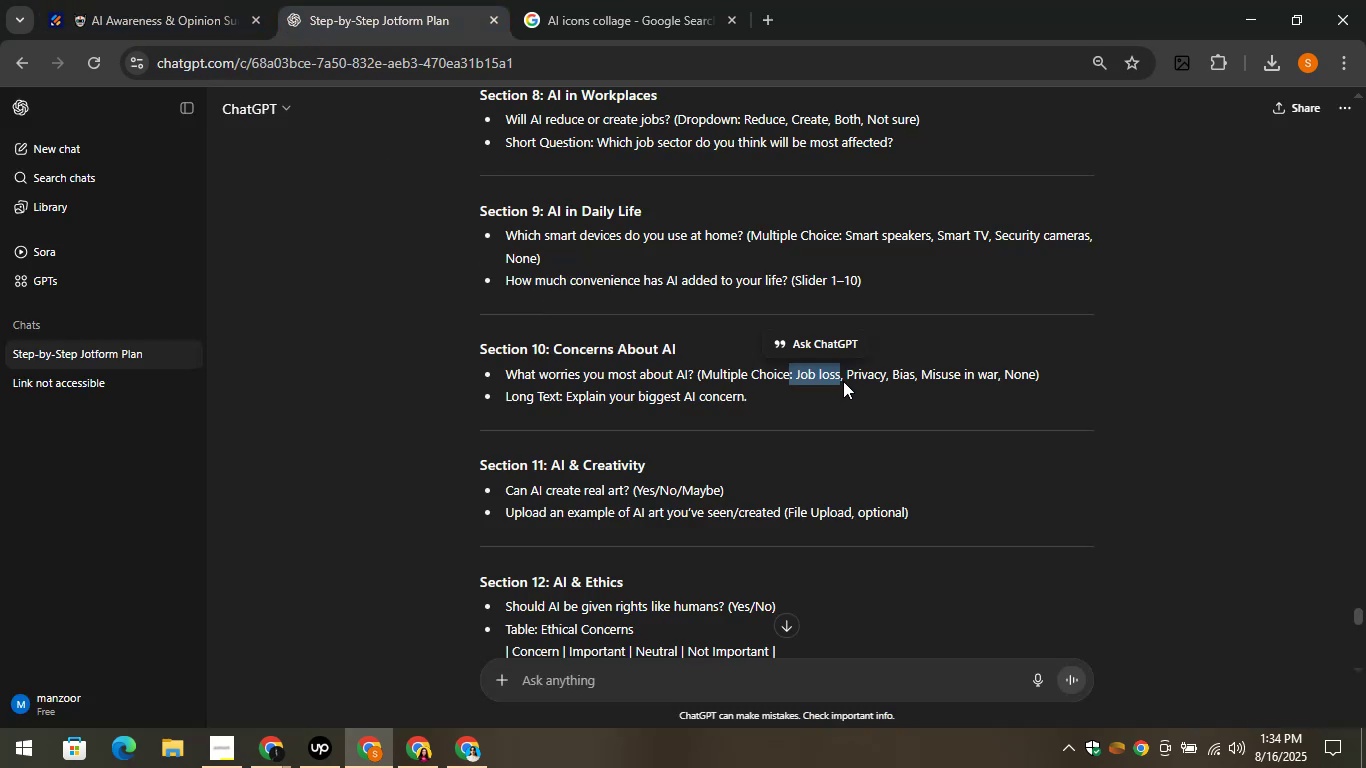 
left_click_drag(start_coordinate=[843, 376], to_coordinate=[885, 383])
 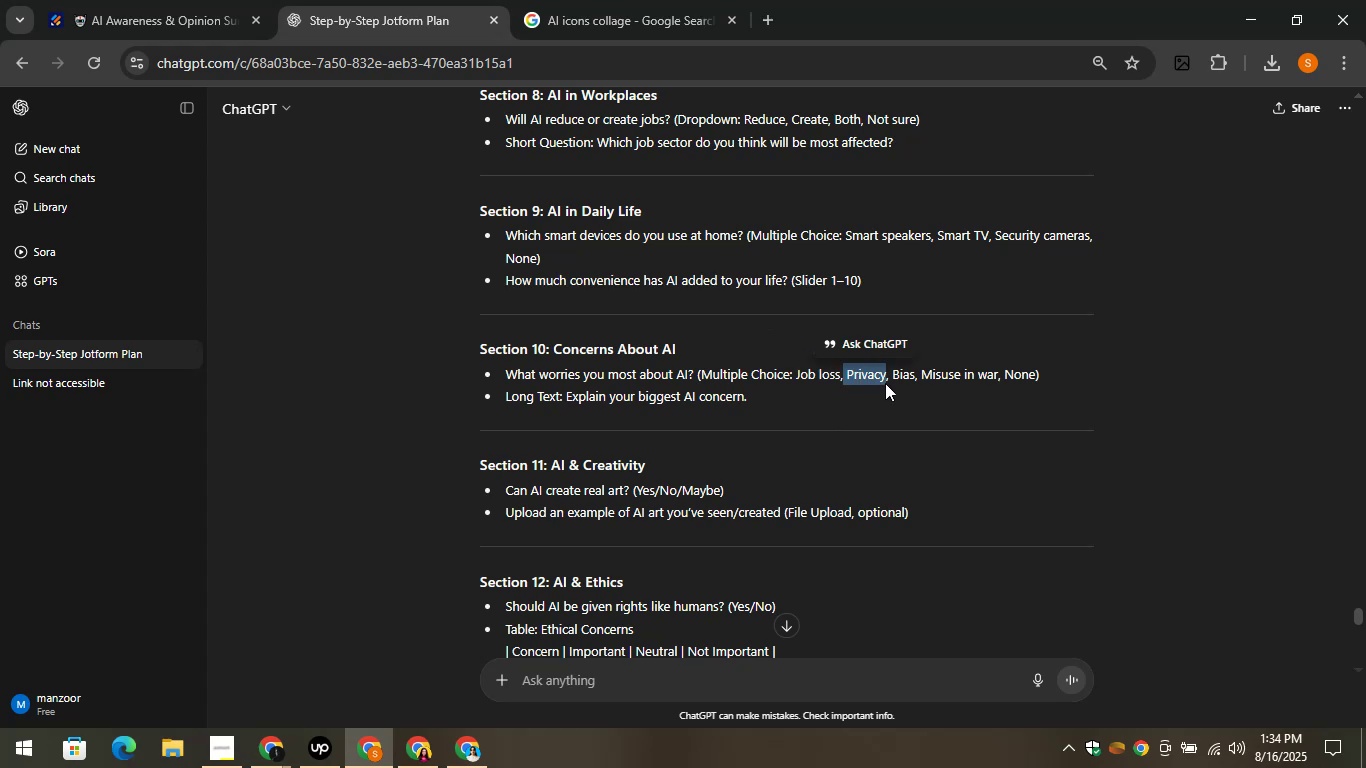 
key(Control+C)
 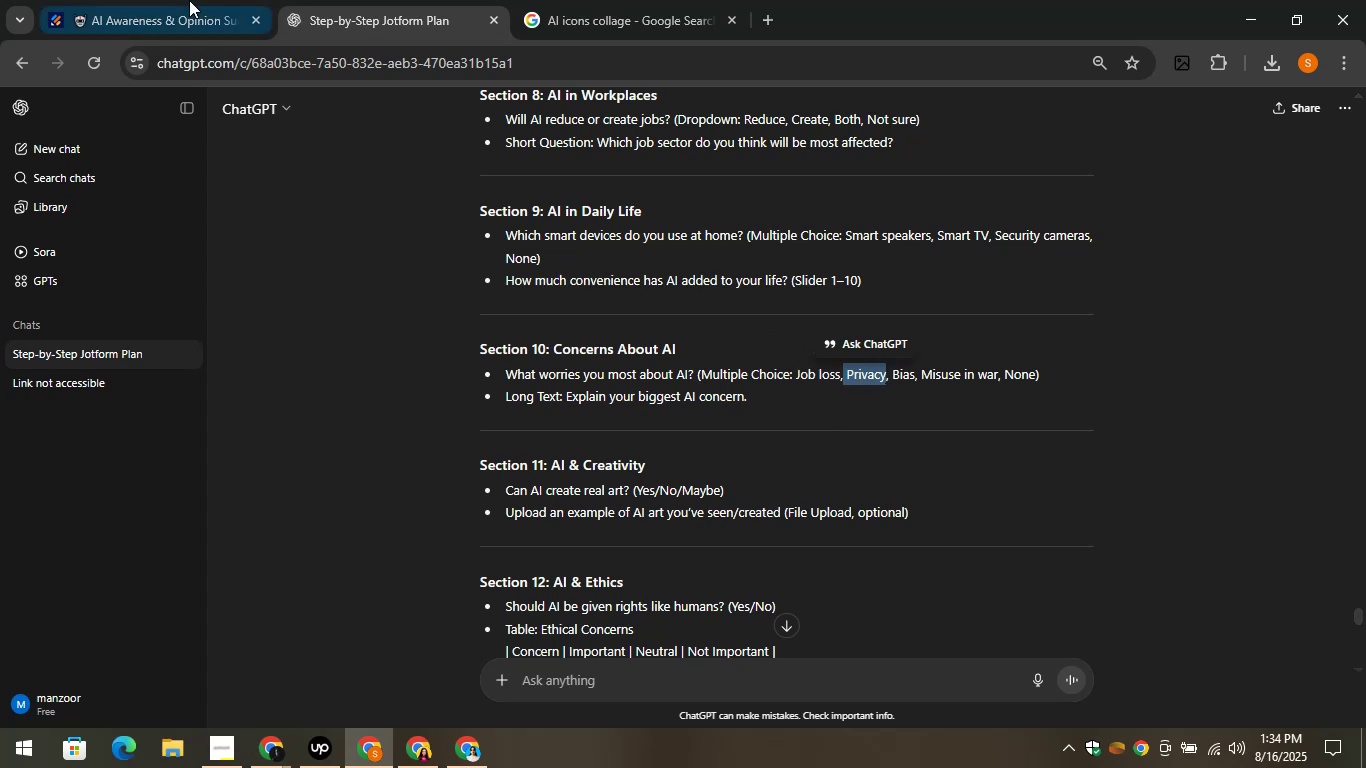 
left_click([176, 0])
 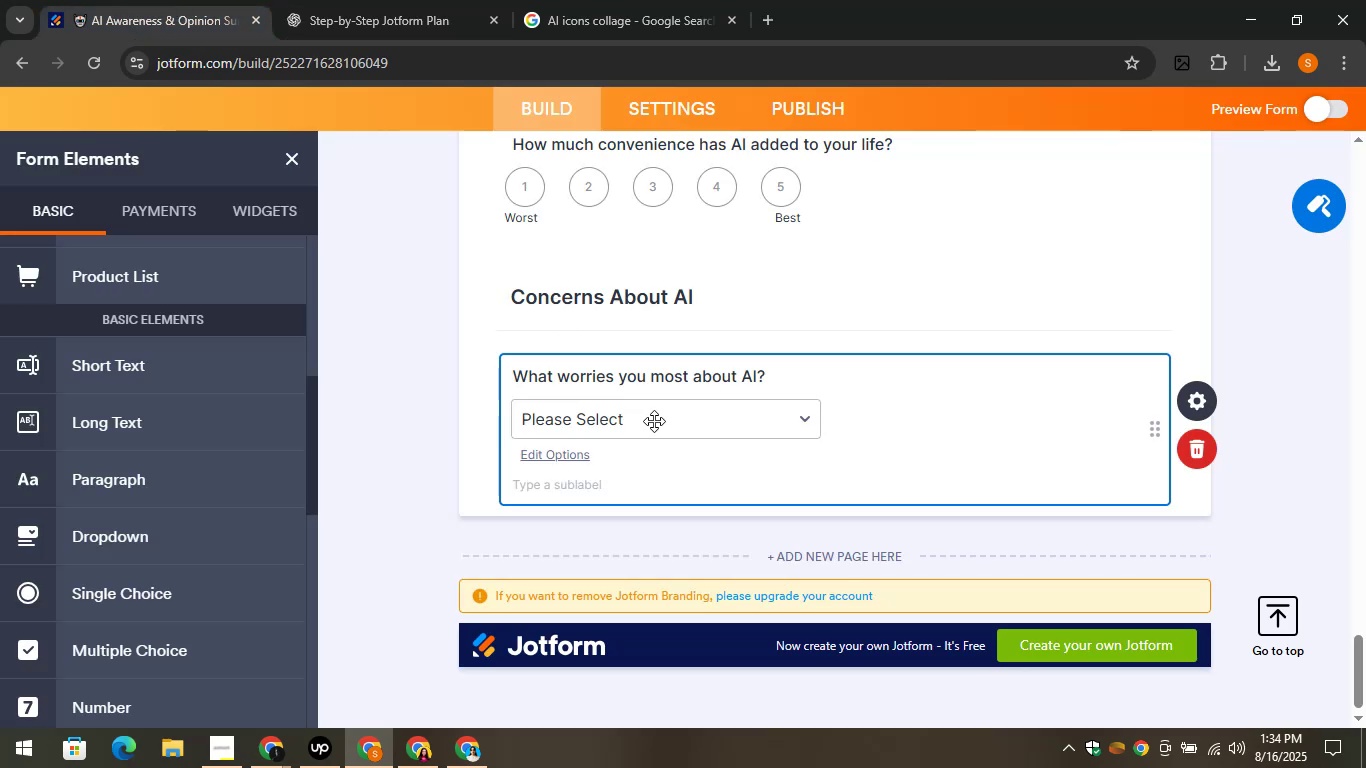 
left_click([656, 421])
 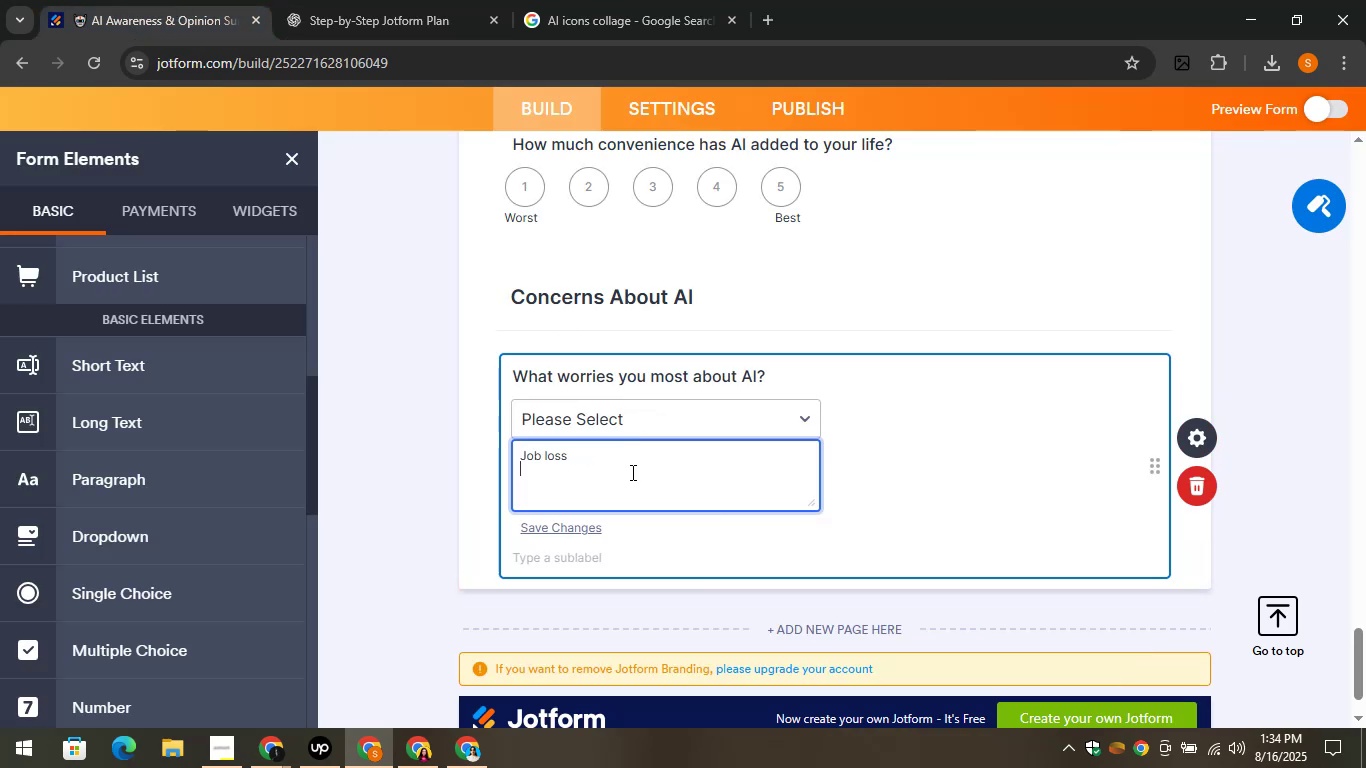 
key(Control+V)
 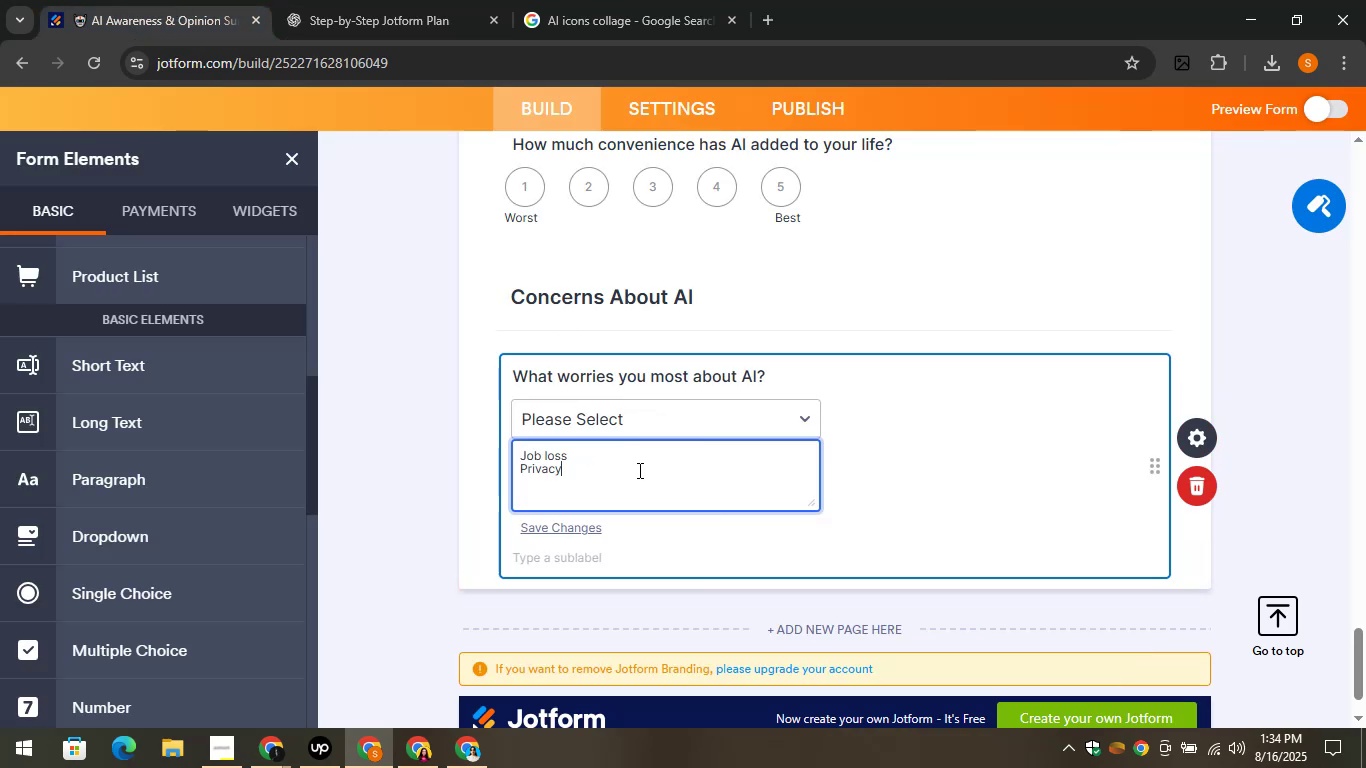 
key(Enter)
 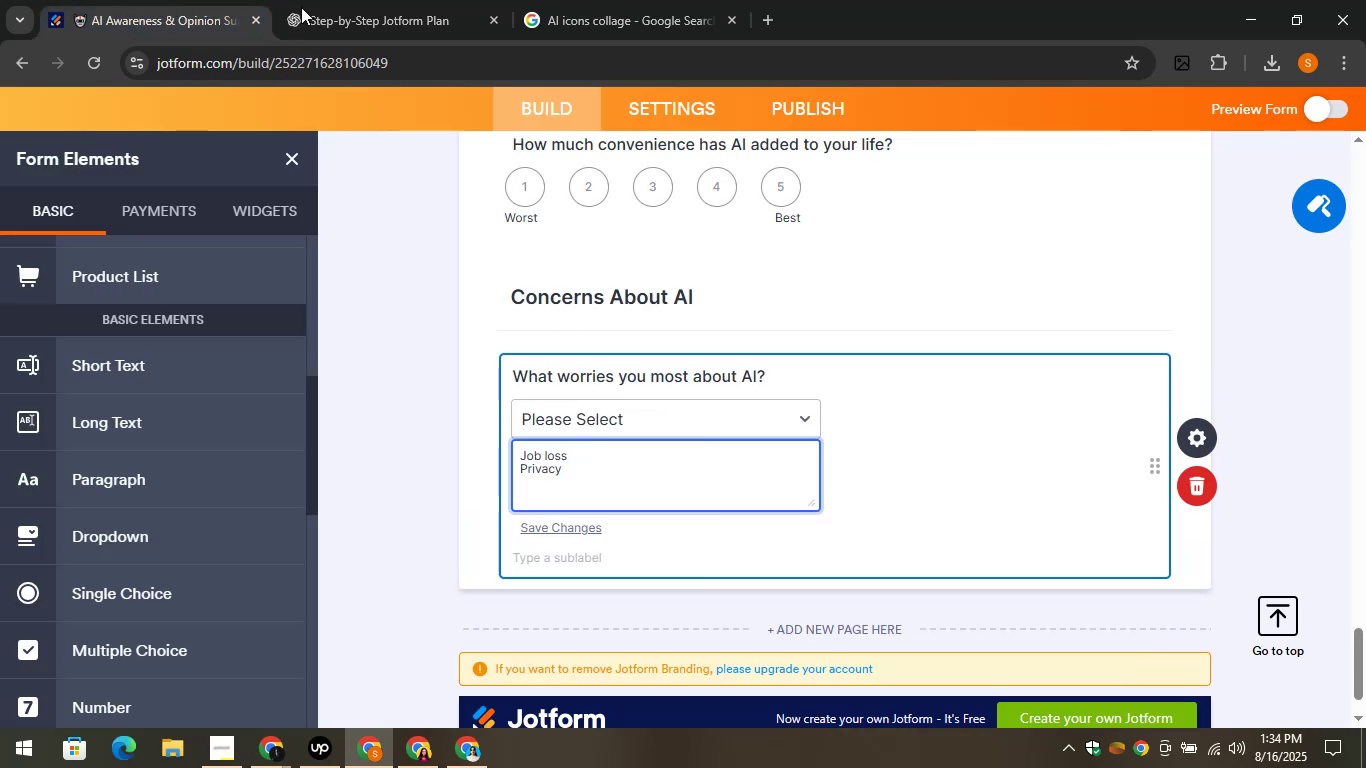 
left_click([356, 0])
 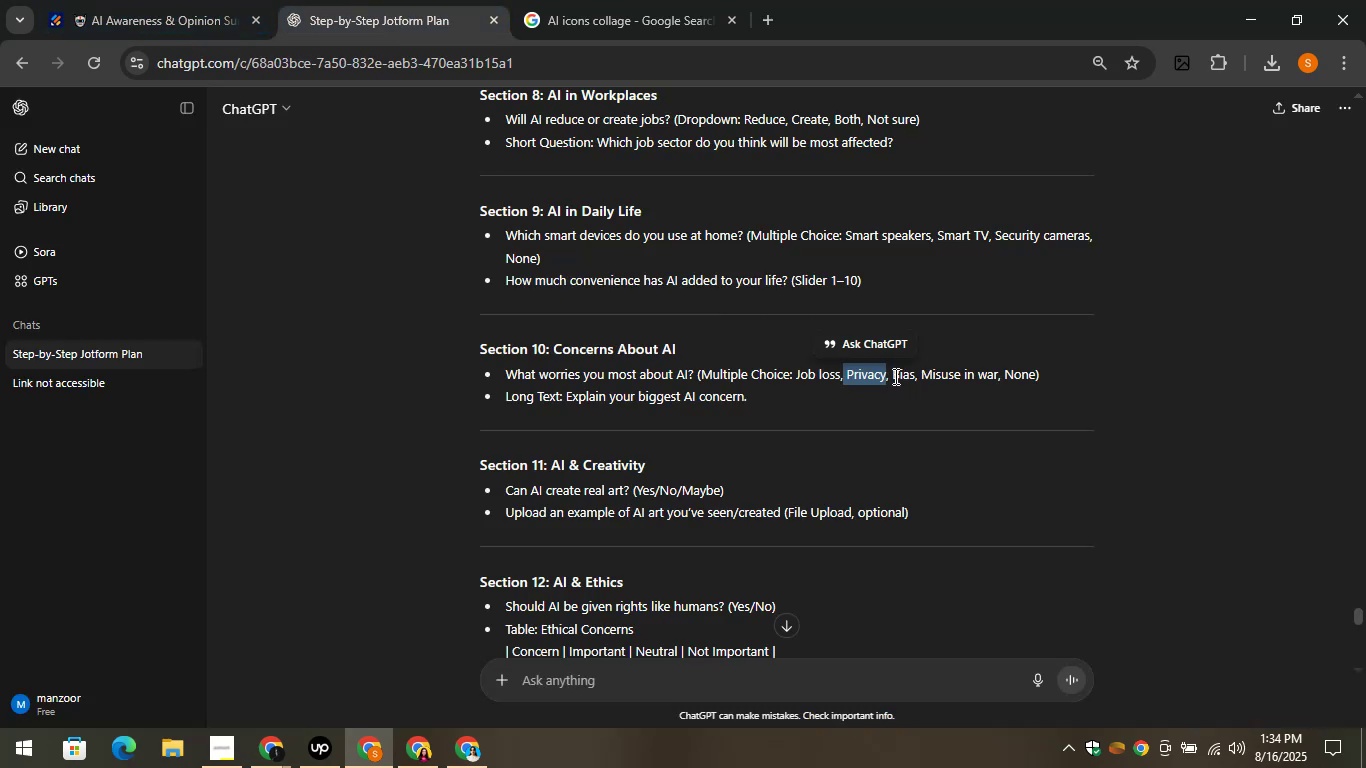 
left_click_drag(start_coordinate=[892, 376], to_coordinate=[913, 374])
 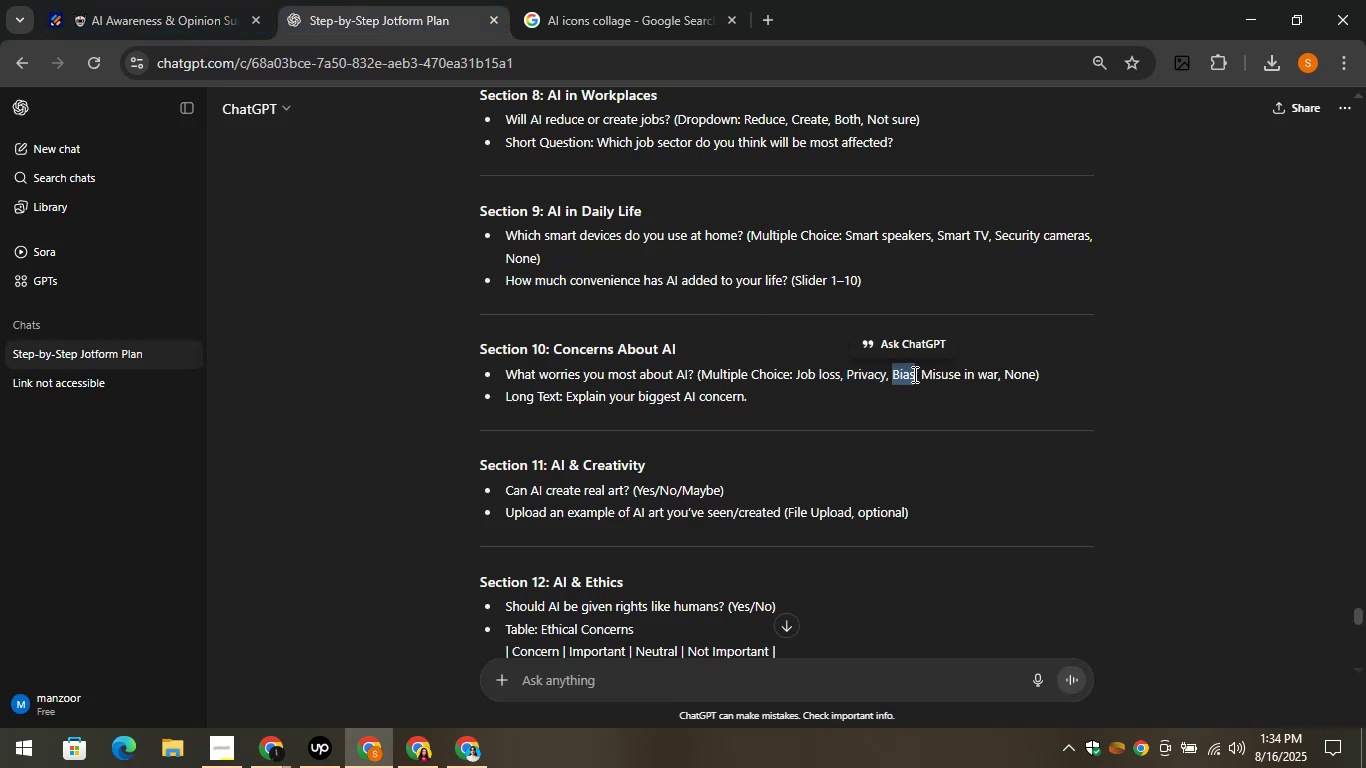 
key(Control+C)
 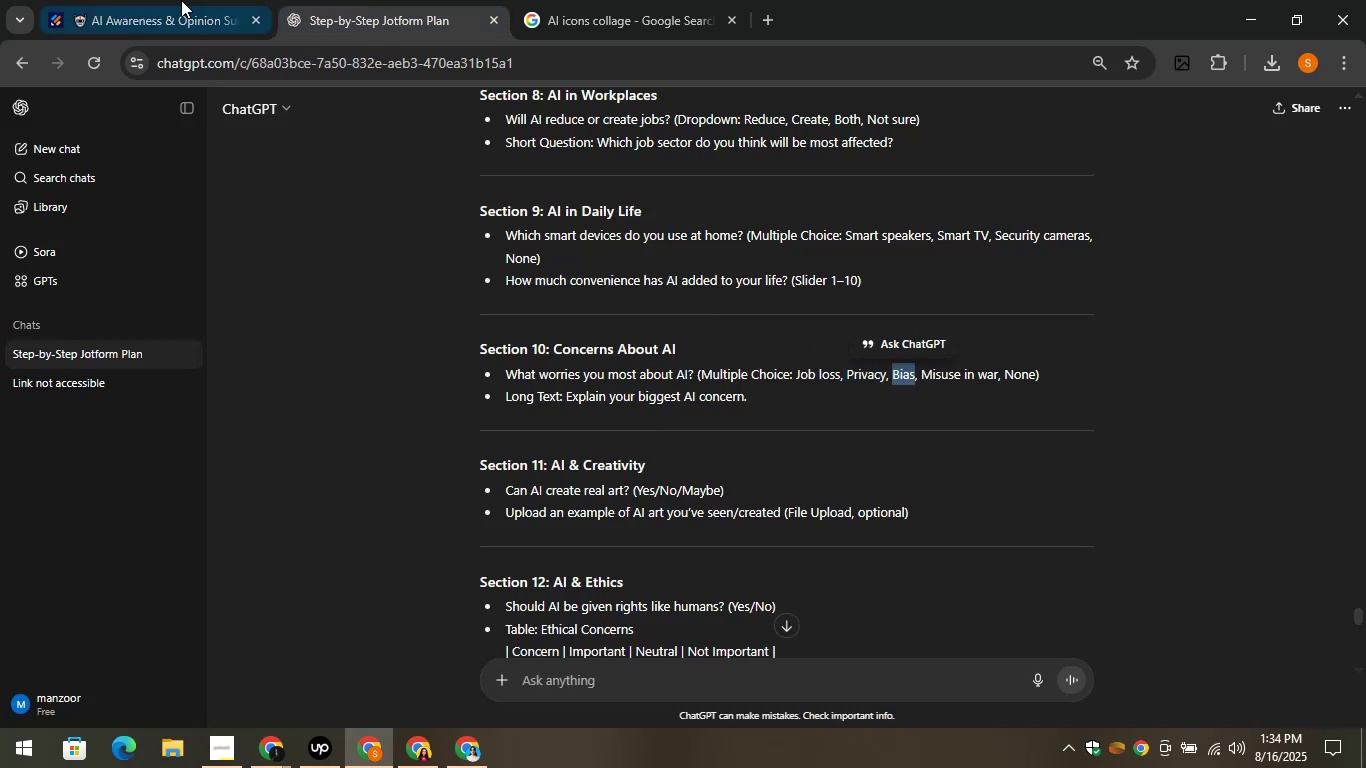 
left_click([174, 0])
 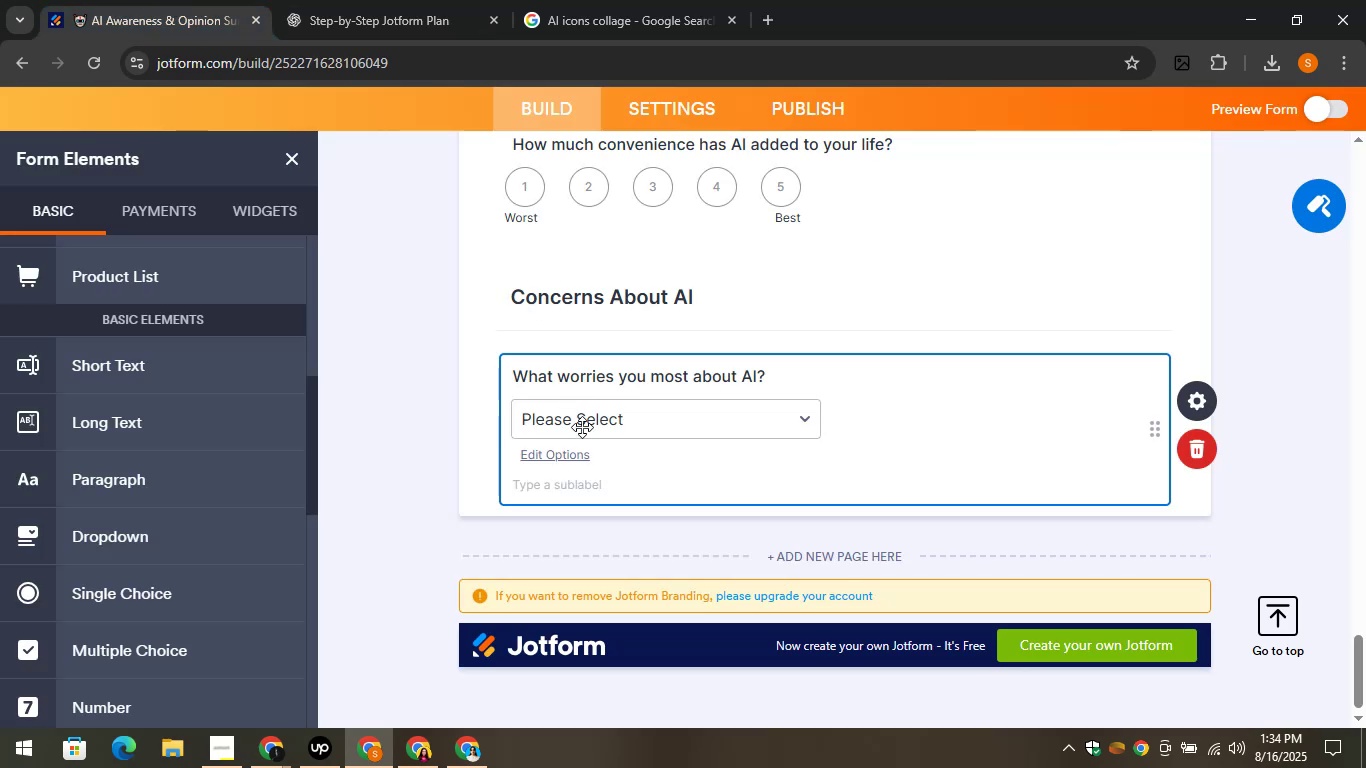 
left_click([582, 429])
 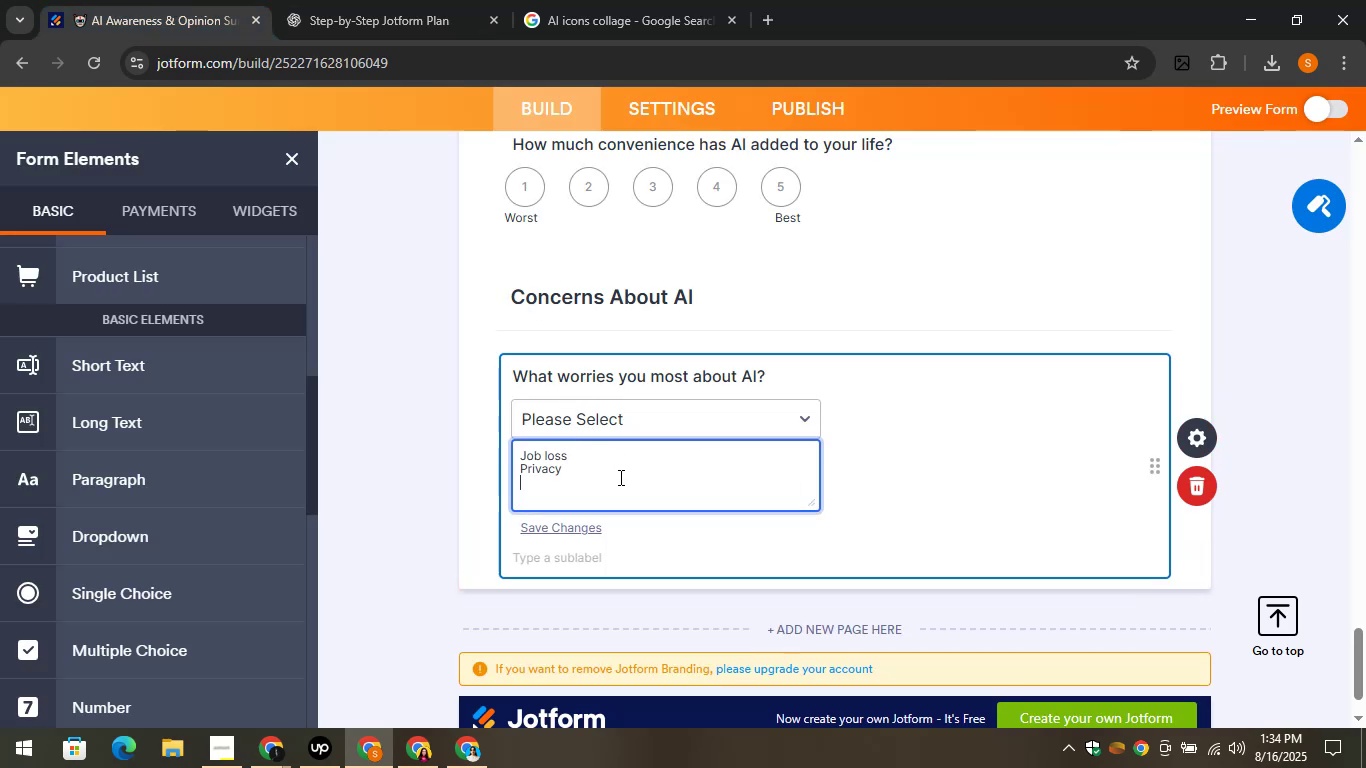 
key(Control+V)
 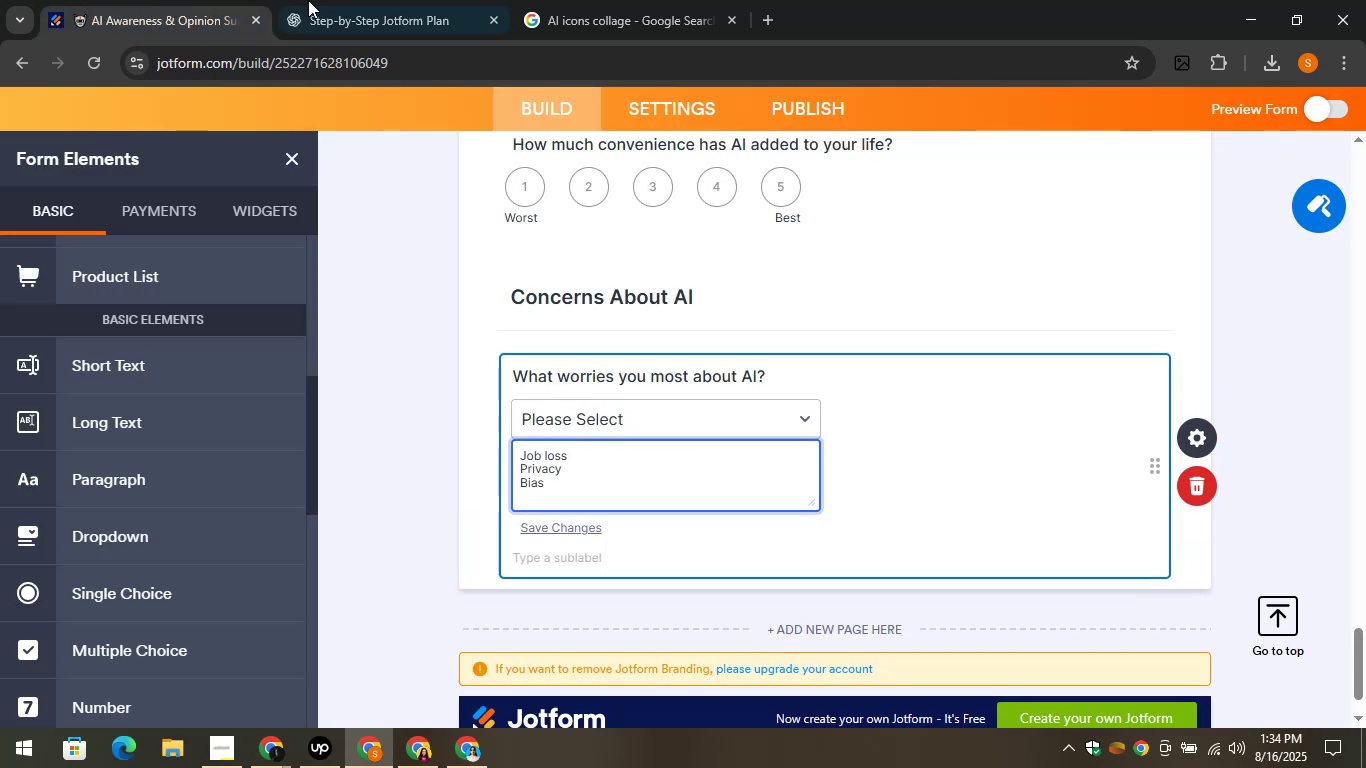 
left_click([308, 0])
 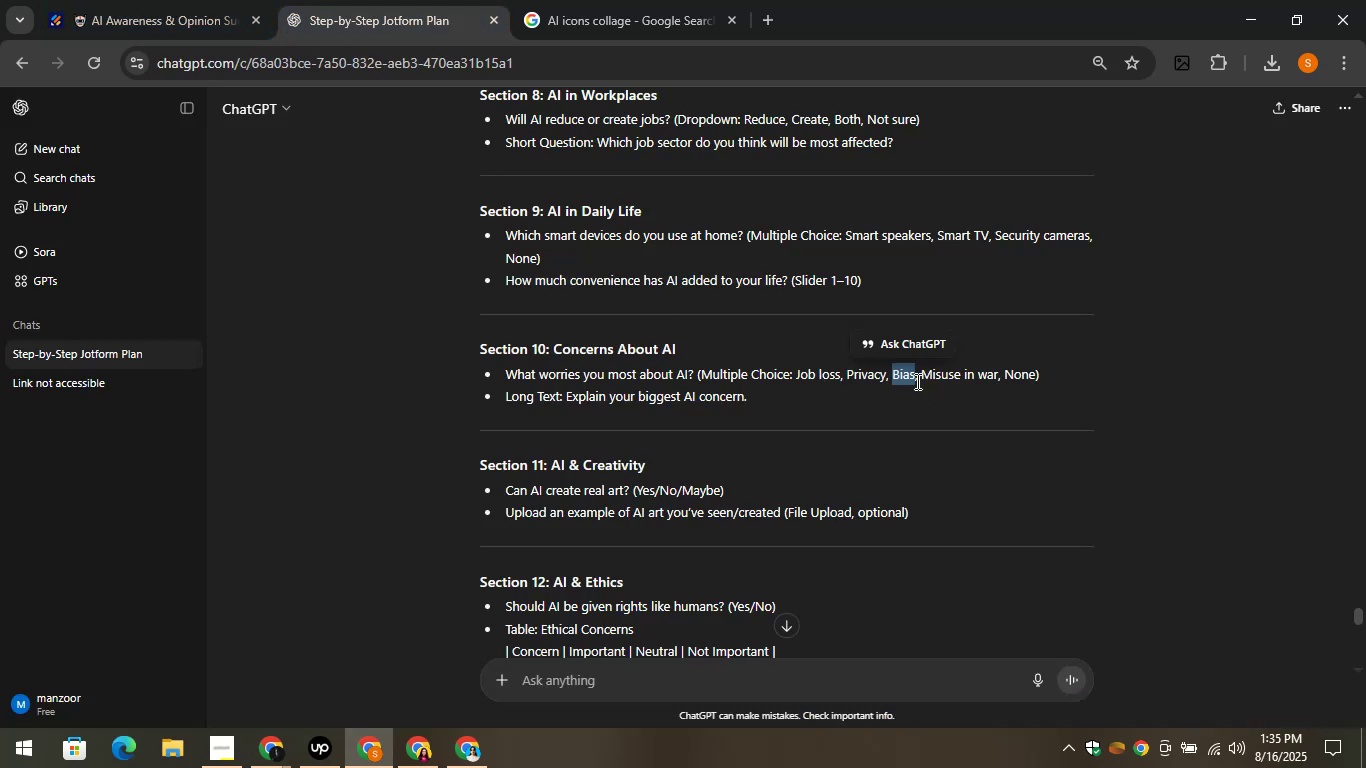 
left_click_drag(start_coordinate=[916, 373], to_coordinate=[944, 378])
 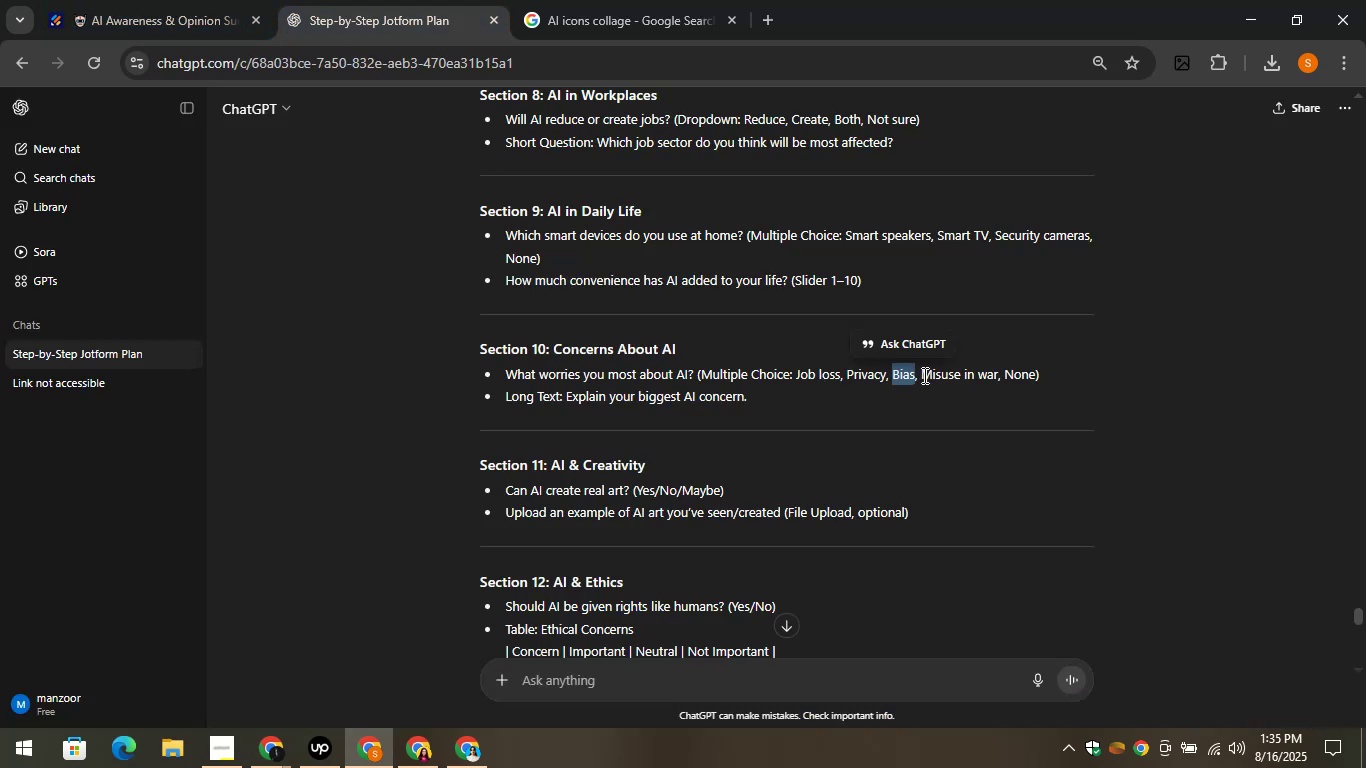 
left_click_drag(start_coordinate=[923, 375], to_coordinate=[997, 377])
 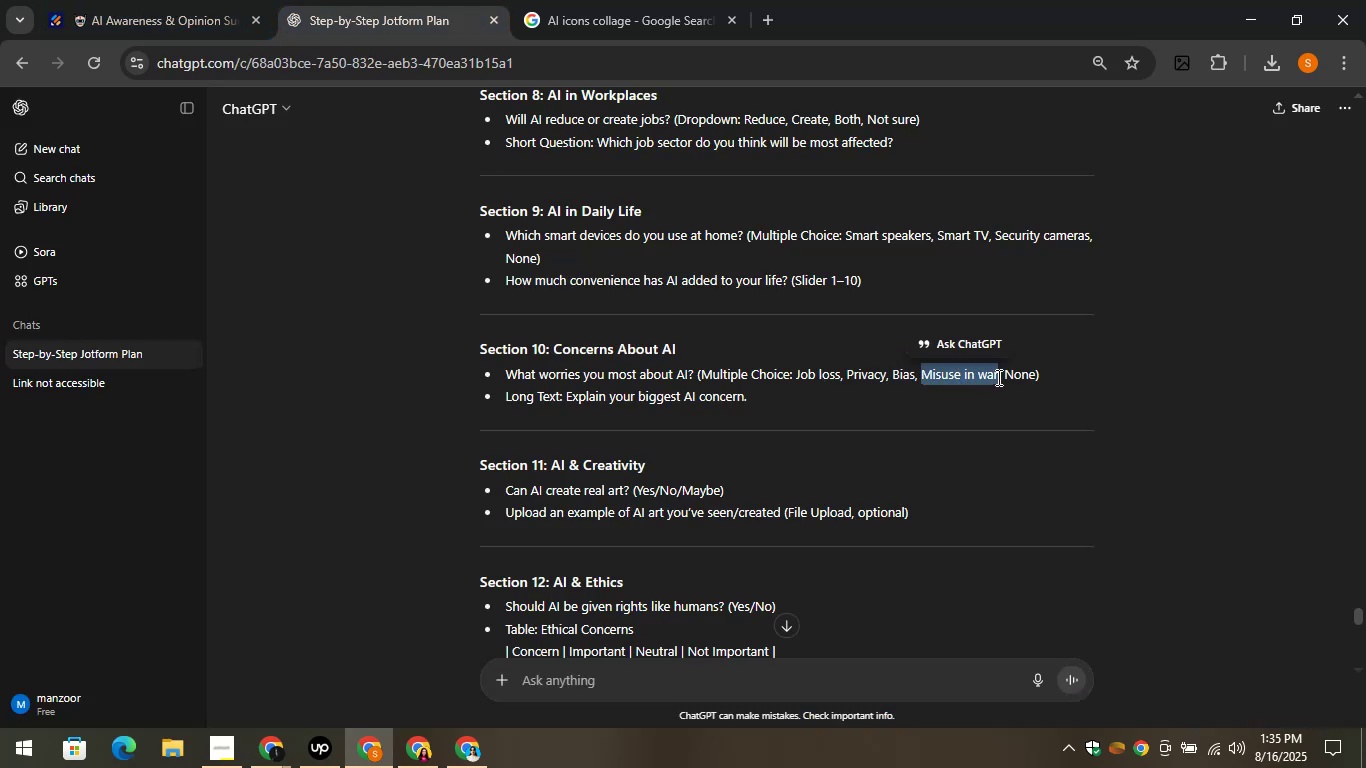 
key(Control+C)
 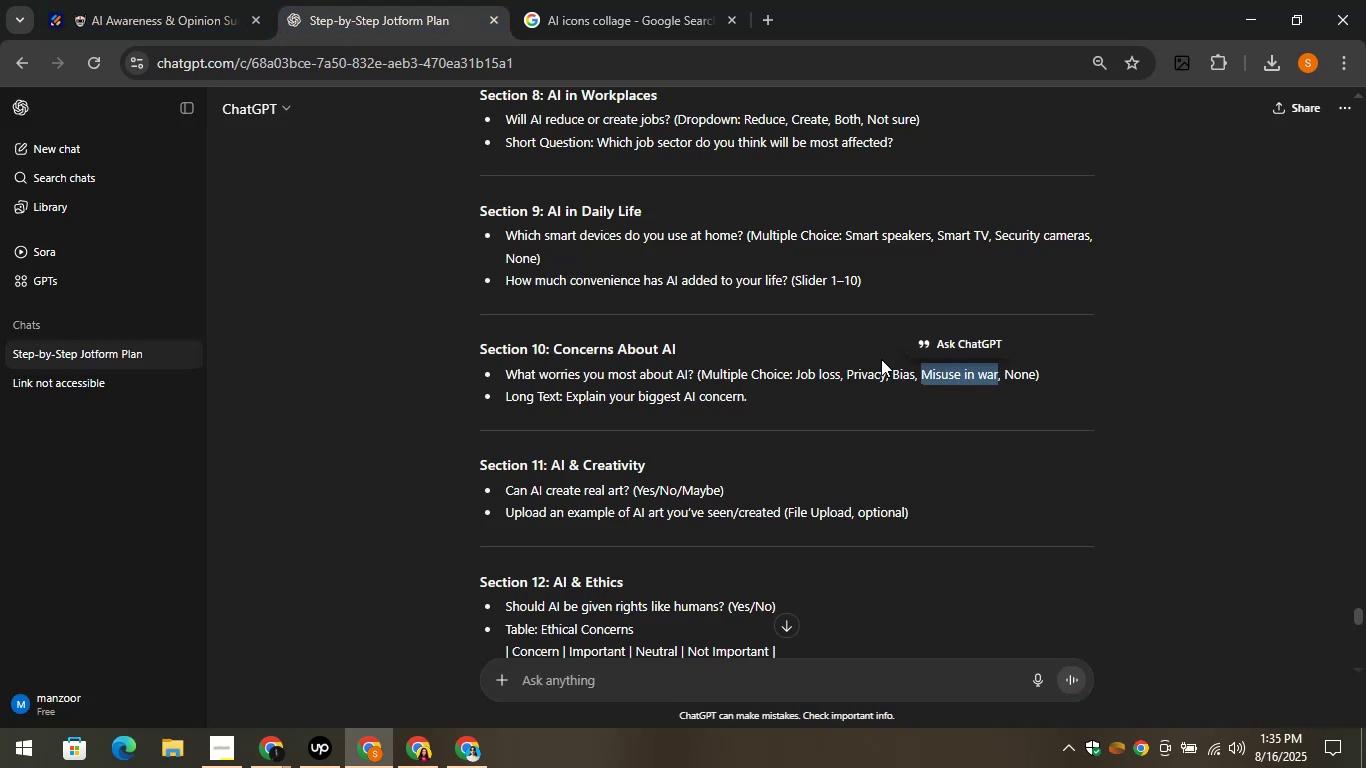 
key(Control+C)
 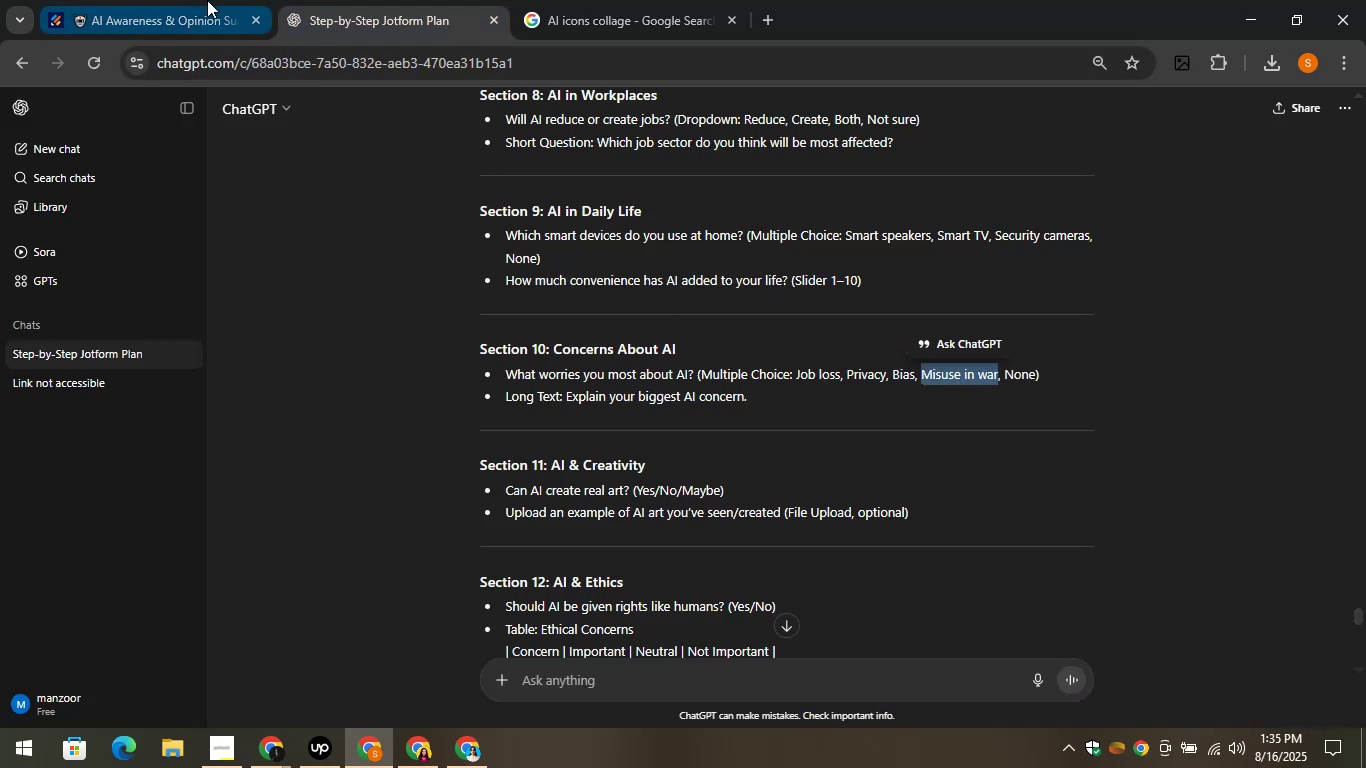 
left_click([207, 0])
 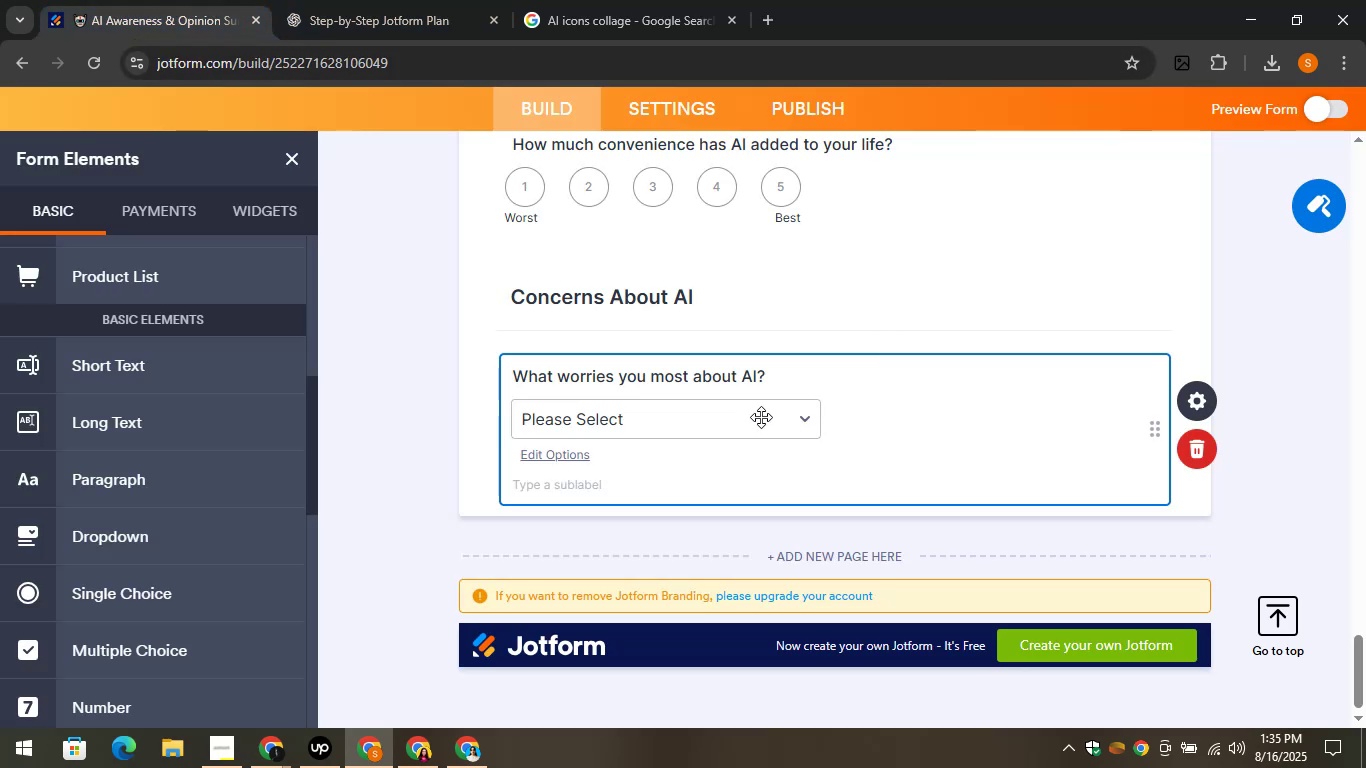 
left_click([761, 417])
 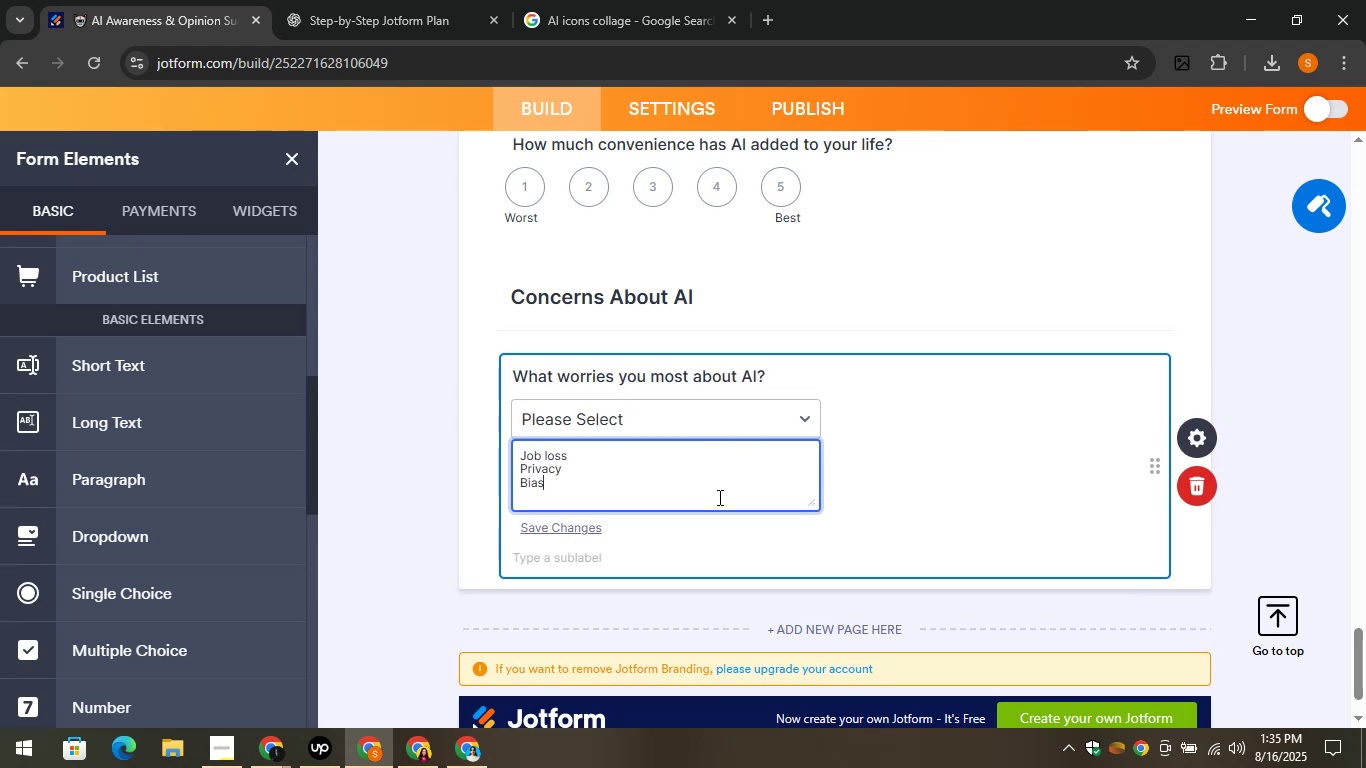 
hold_key(key=ControlLeft, duration=0.84)
 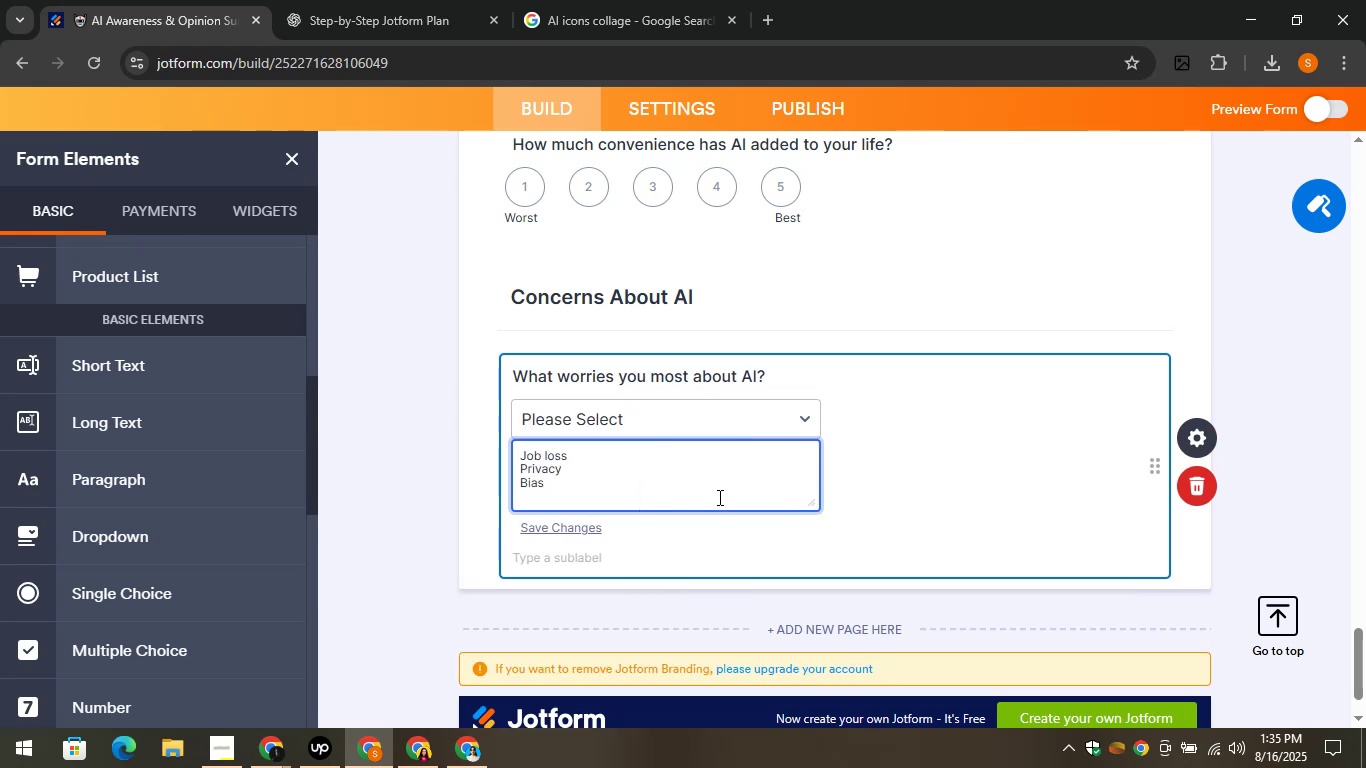 
key(Enter)
 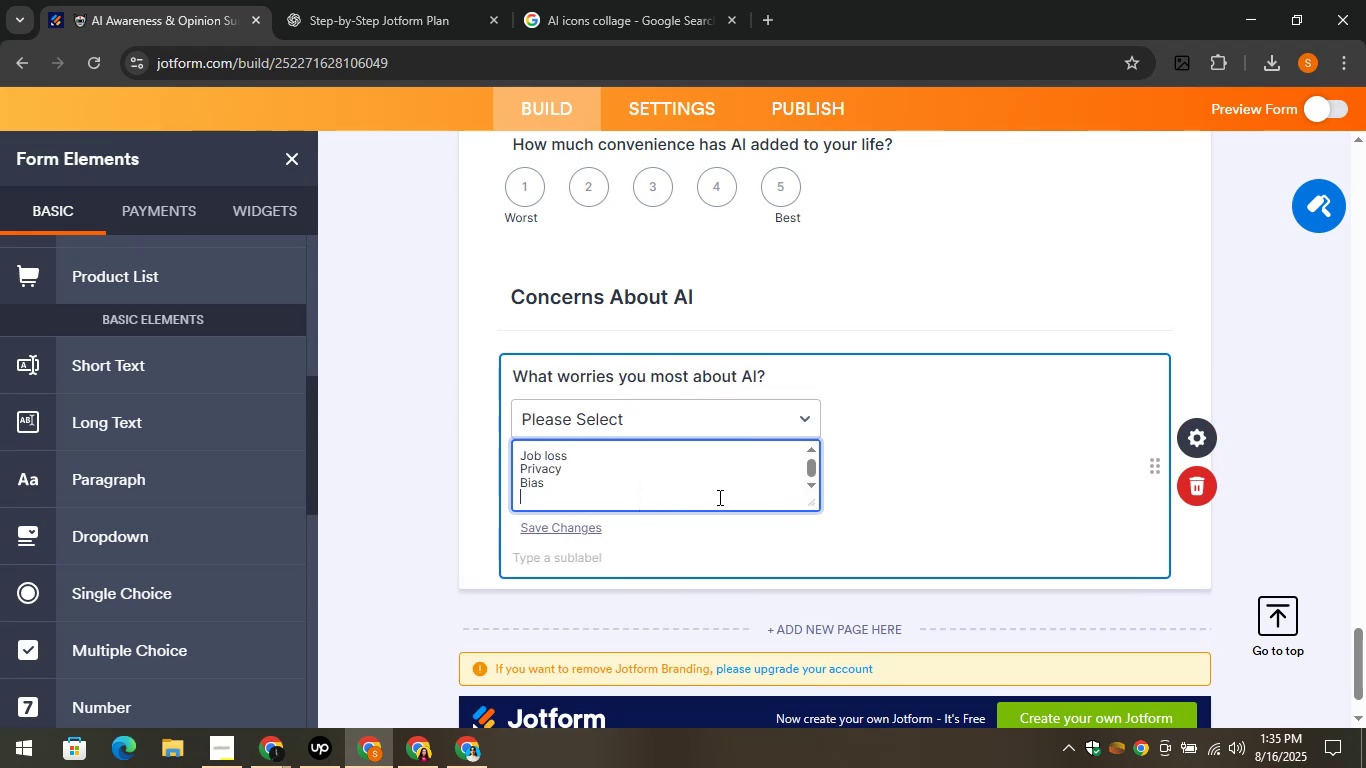 
key(Control+V)
 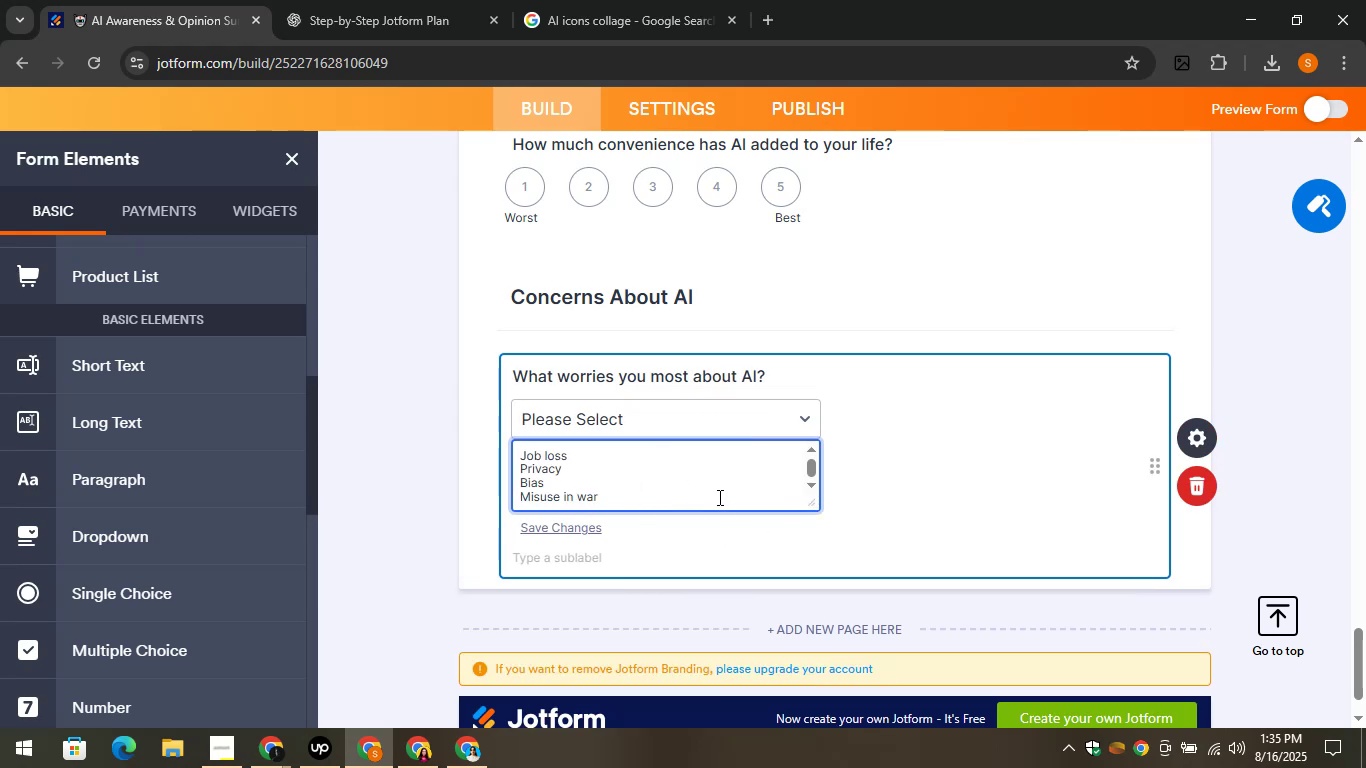 
key(Enter)
 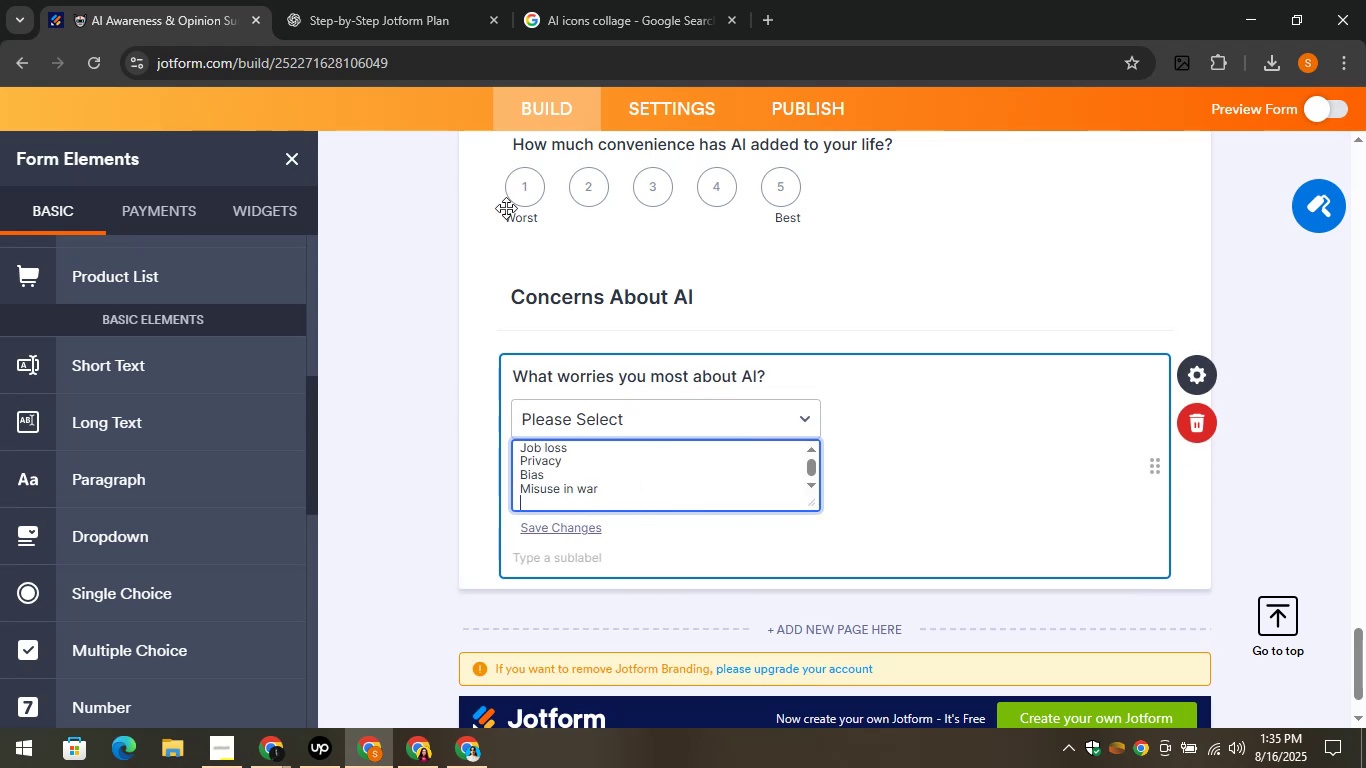 
left_click([438, 0])
 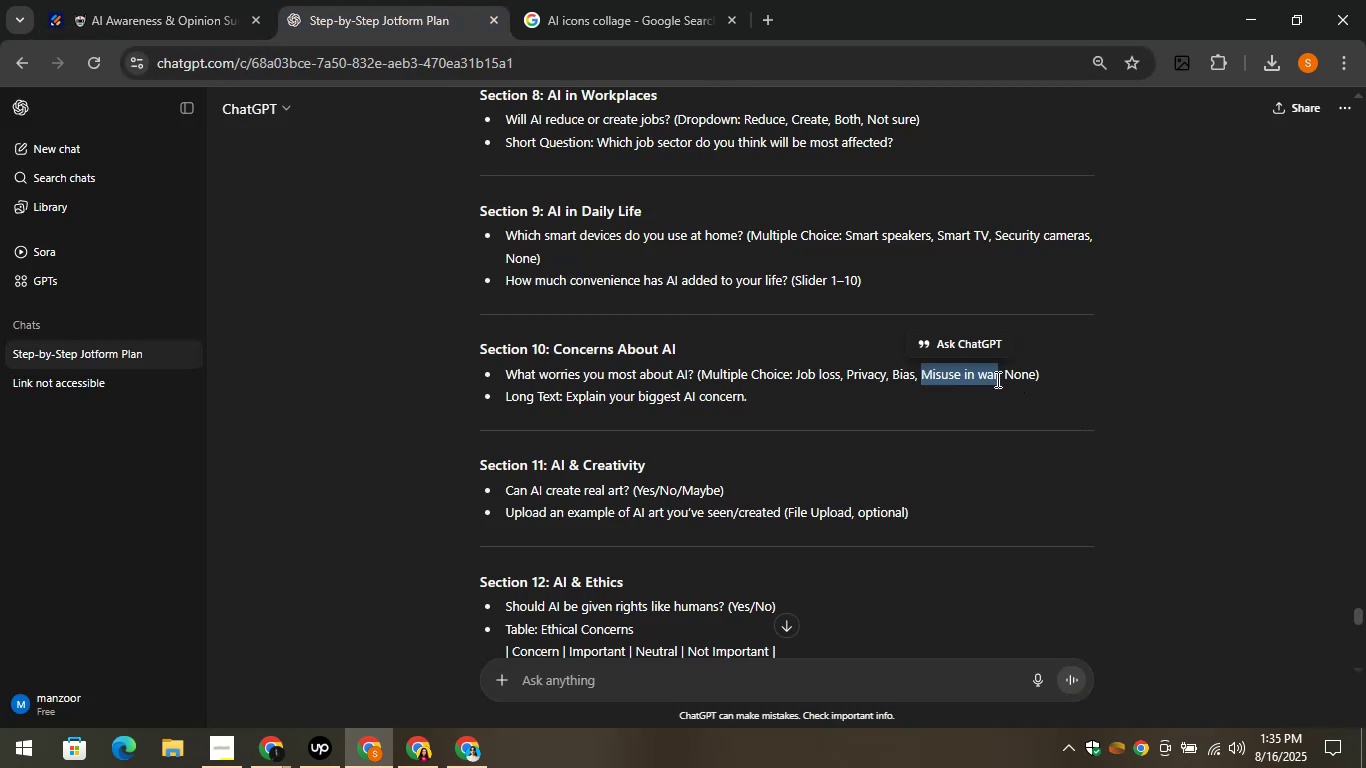 
left_click_drag(start_coordinate=[1002, 376], to_coordinate=[1036, 379])
 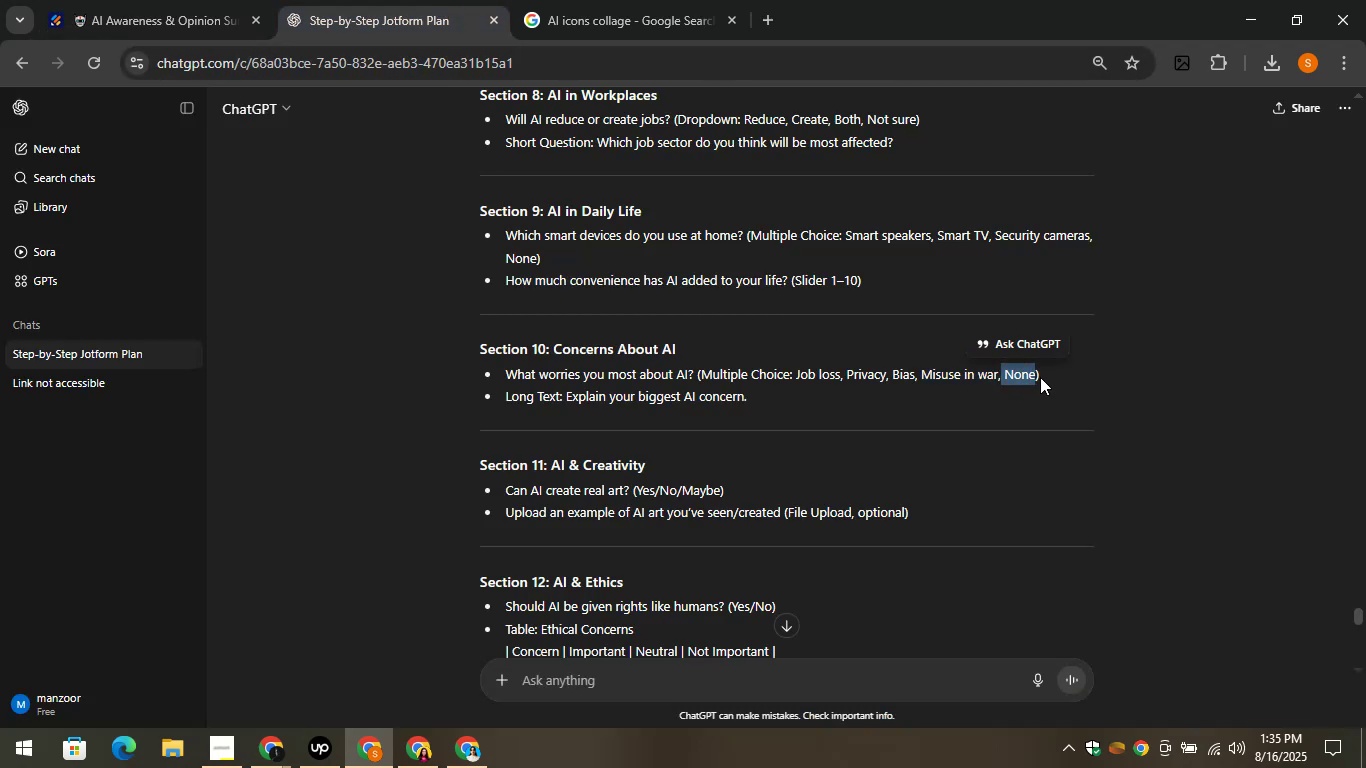 
key(Control+C)
 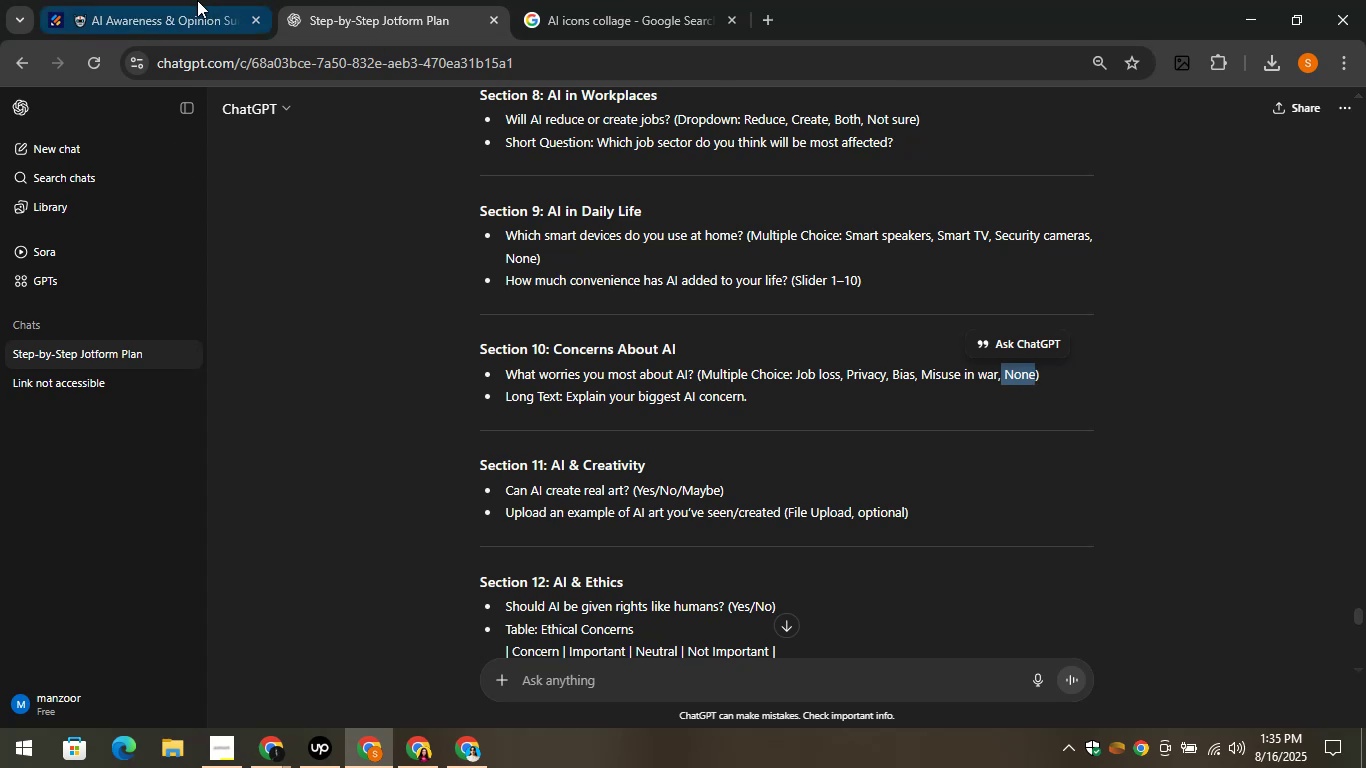 
left_click([193, 0])
 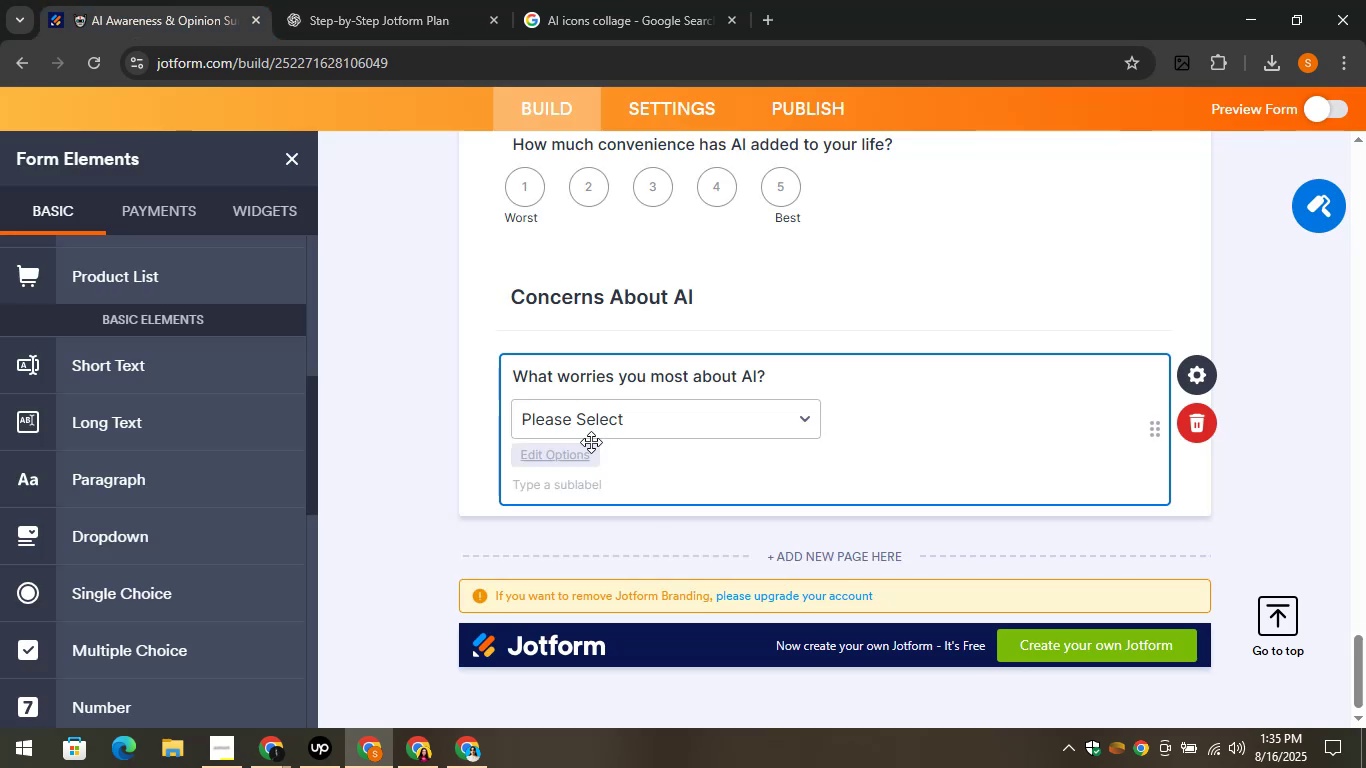 
left_click([592, 441])
 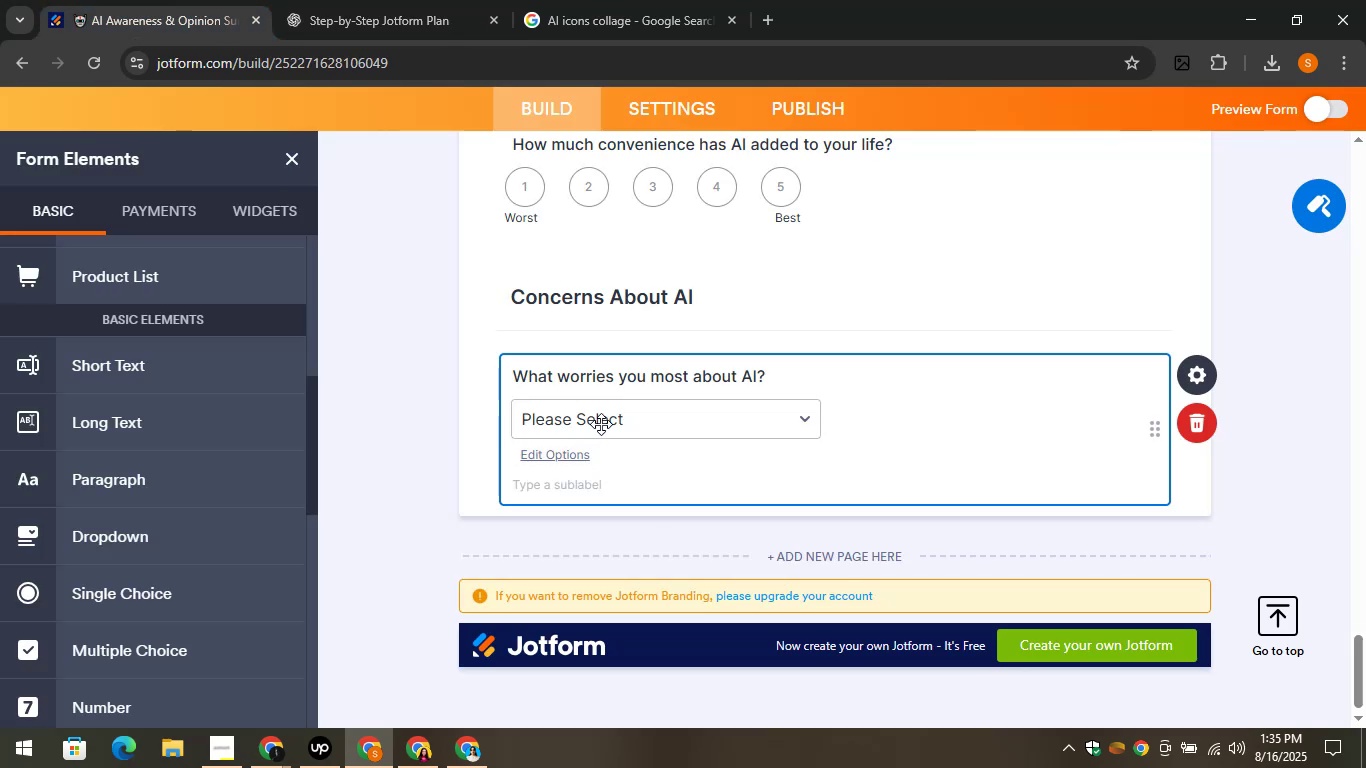 
left_click([601, 424])
 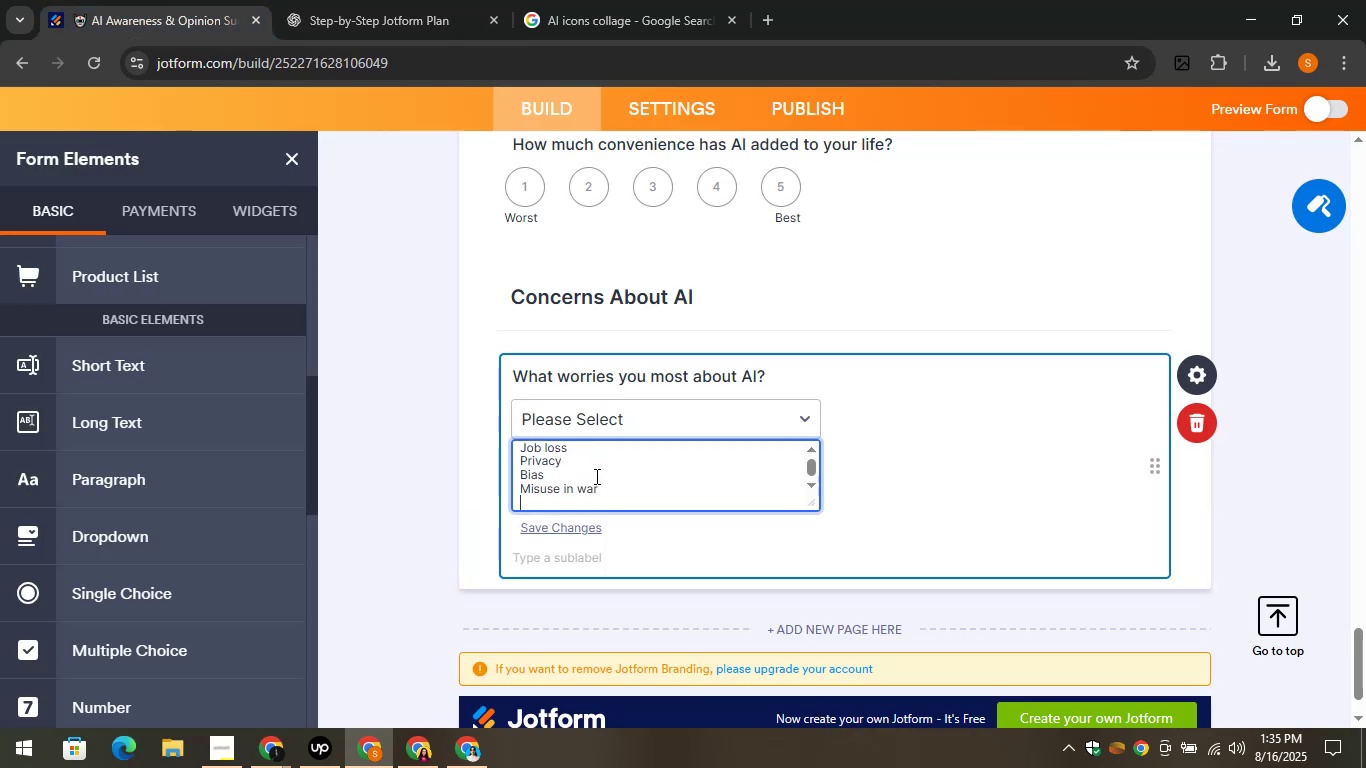 
key(Control+V)
 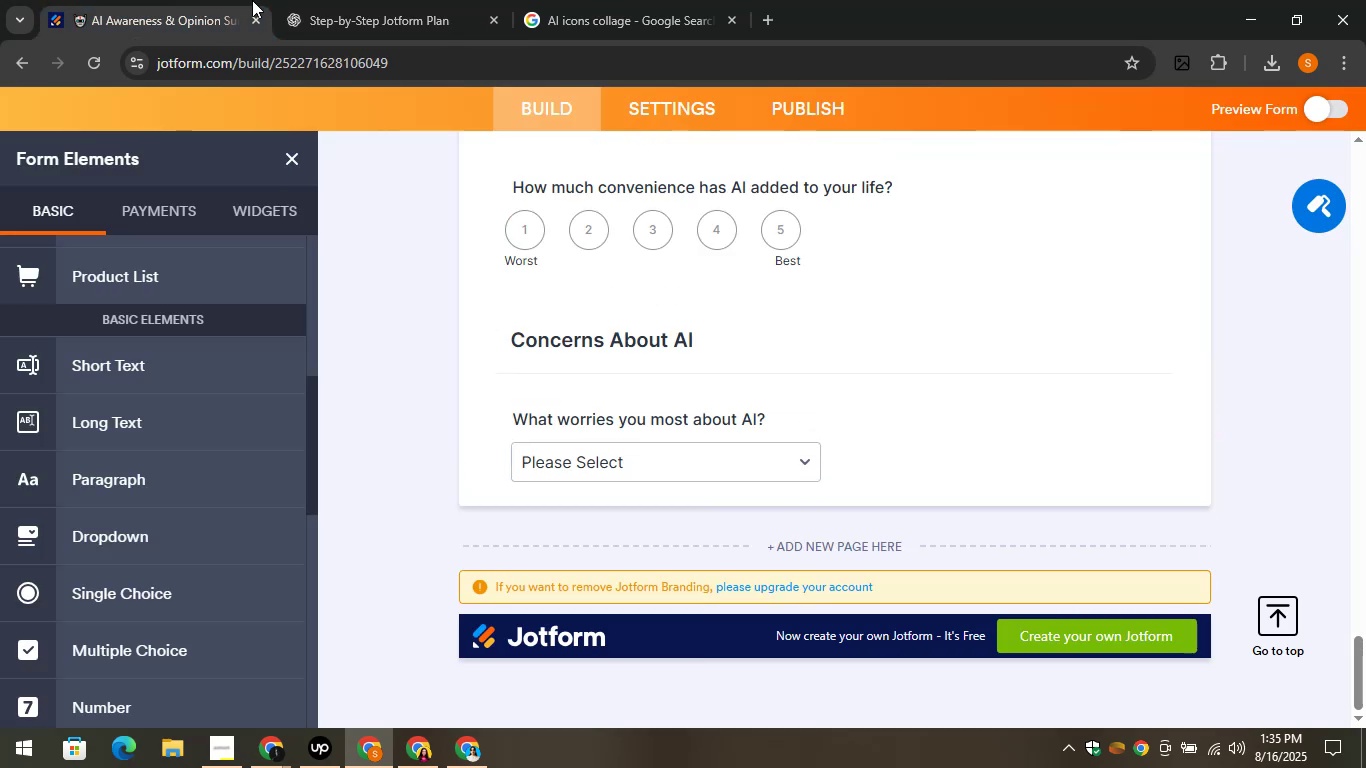 
left_click([332, 0])
 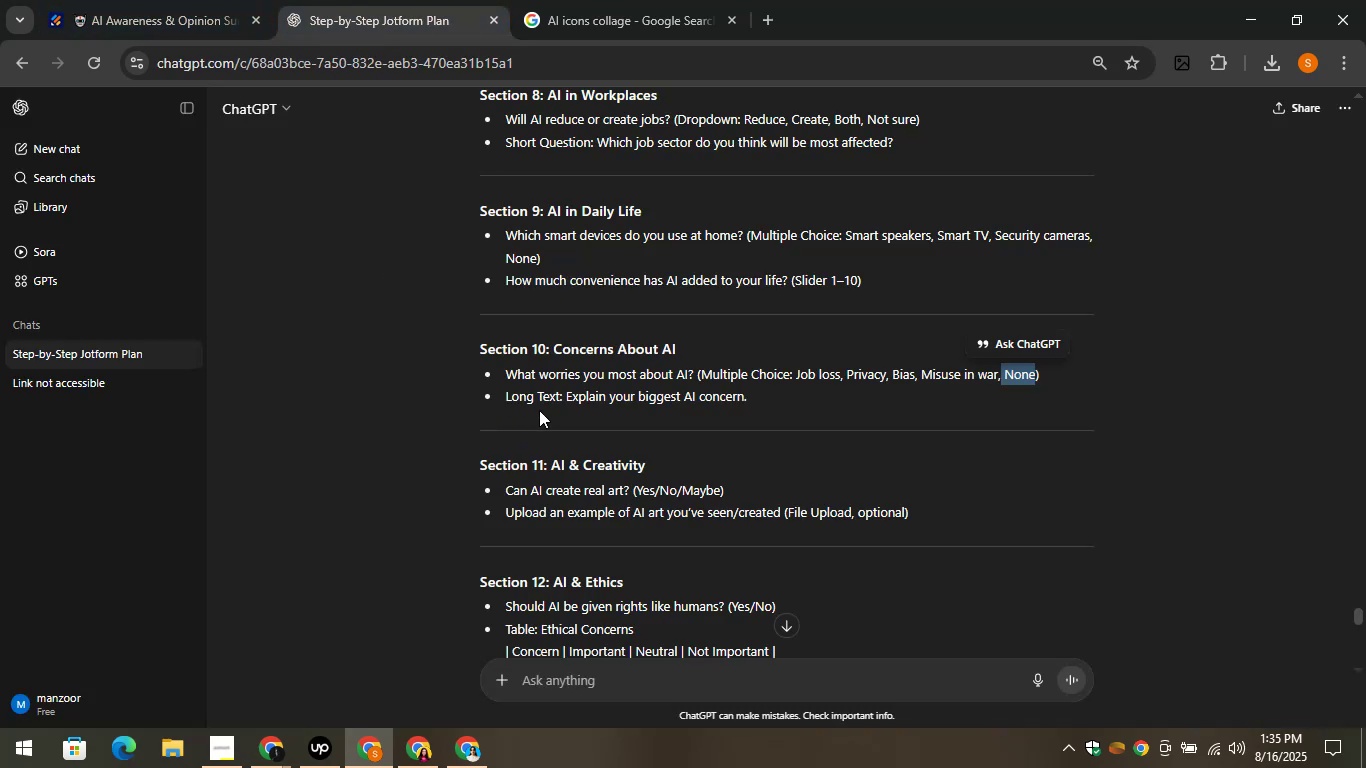 
left_click_drag(start_coordinate=[566, 399], to_coordinate=[750, 407])
 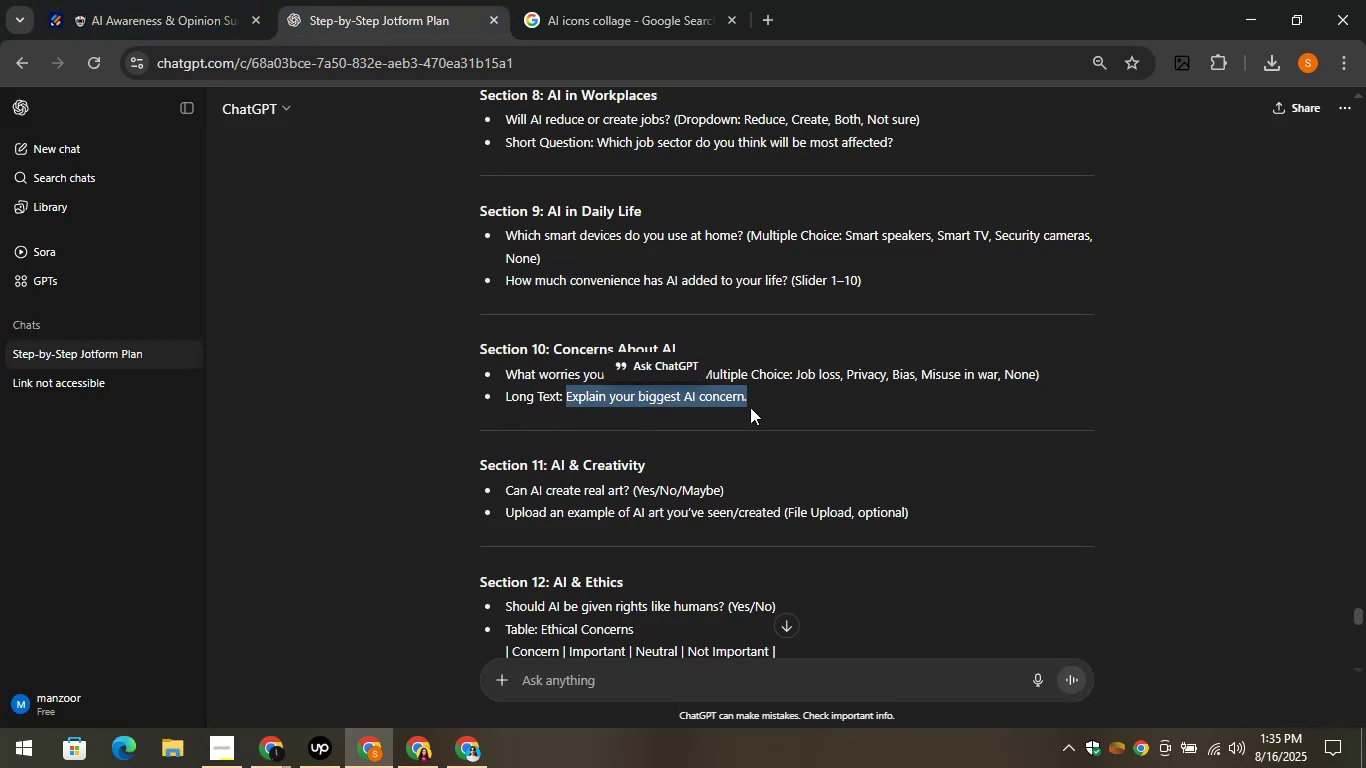 
key(Control+C)
 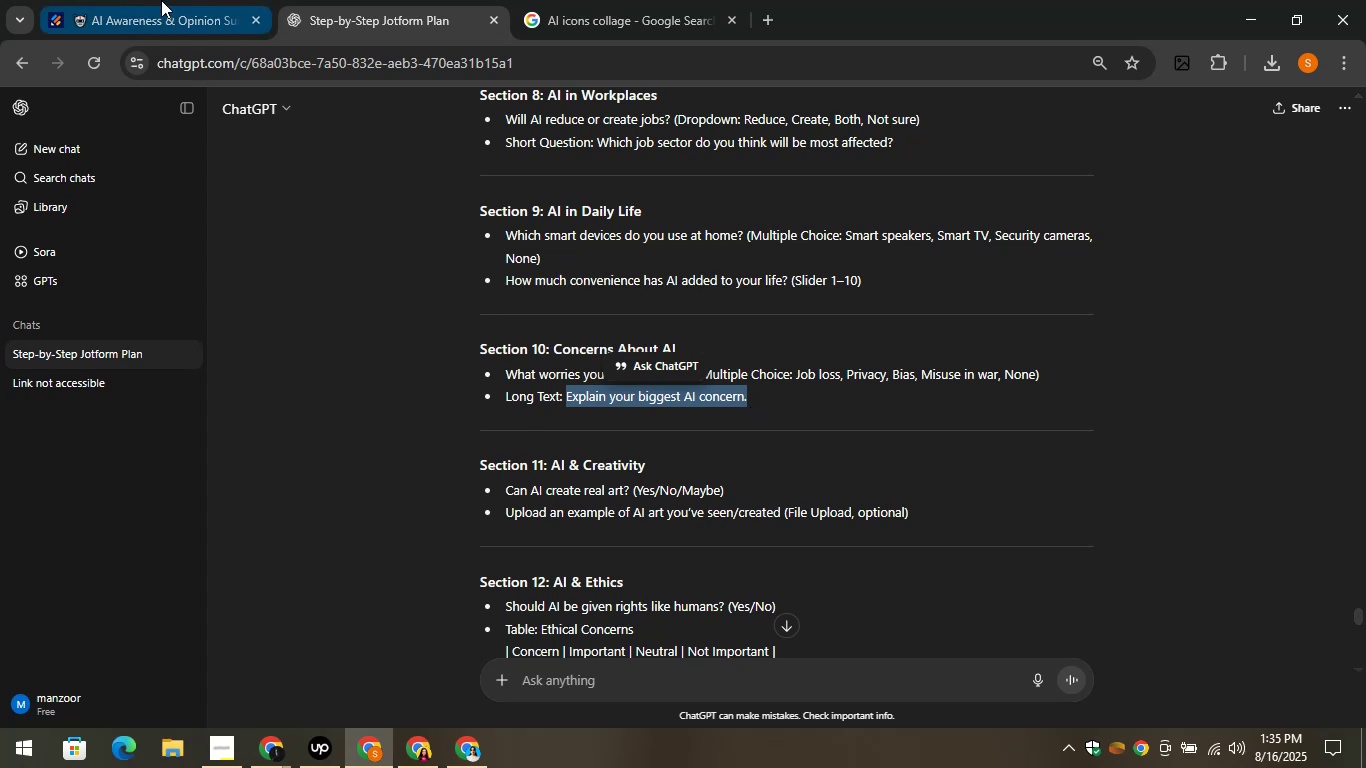 
left_click([160, 0])
 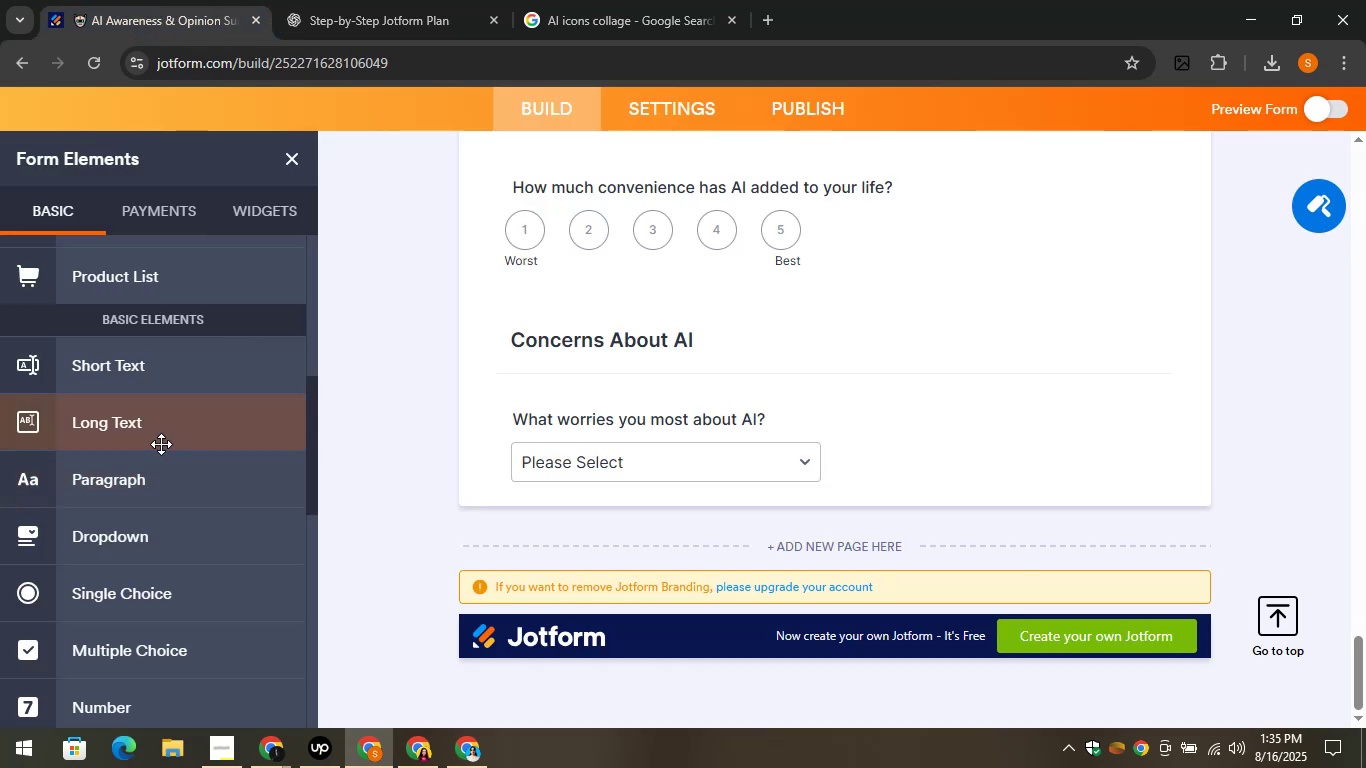 
left_click_drag(start_coordinate=[141, 427], to_coordinate=[573, 490])
 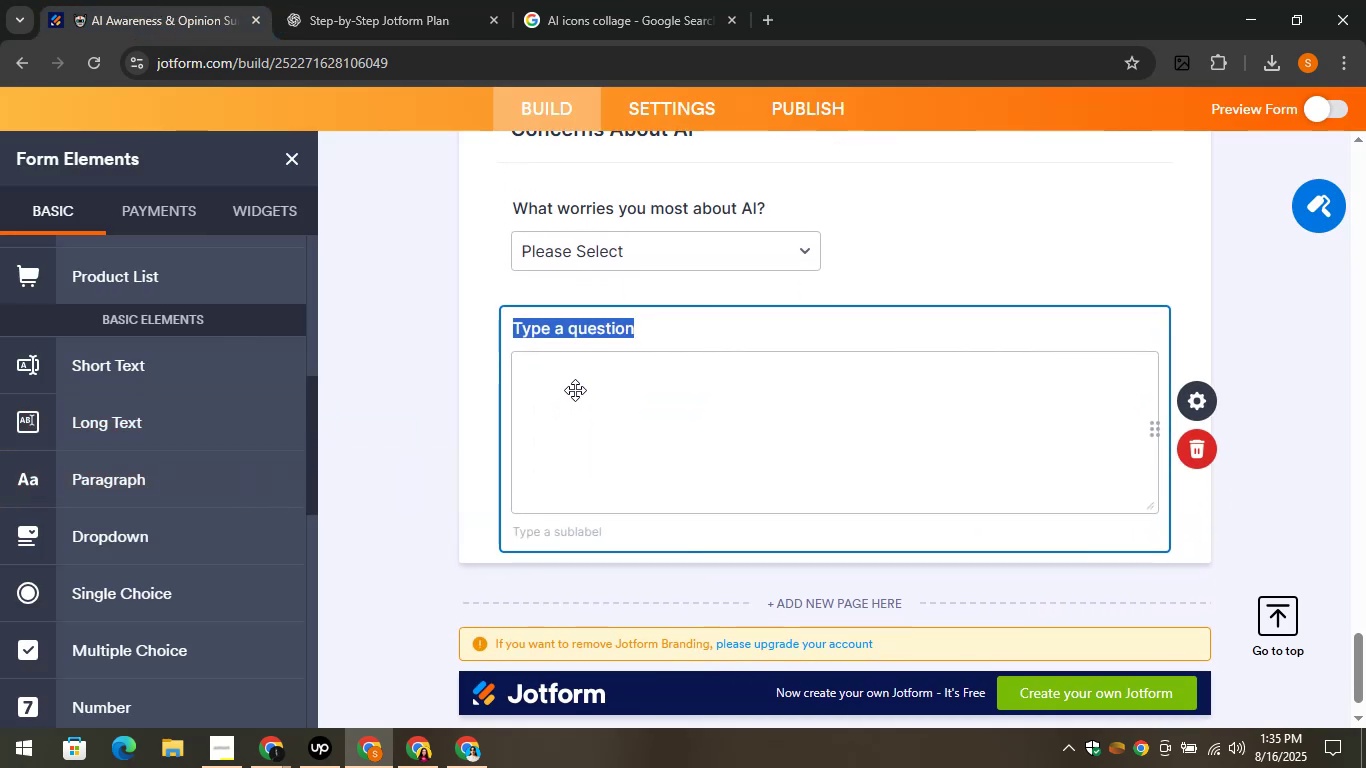 
key(Control+V)
 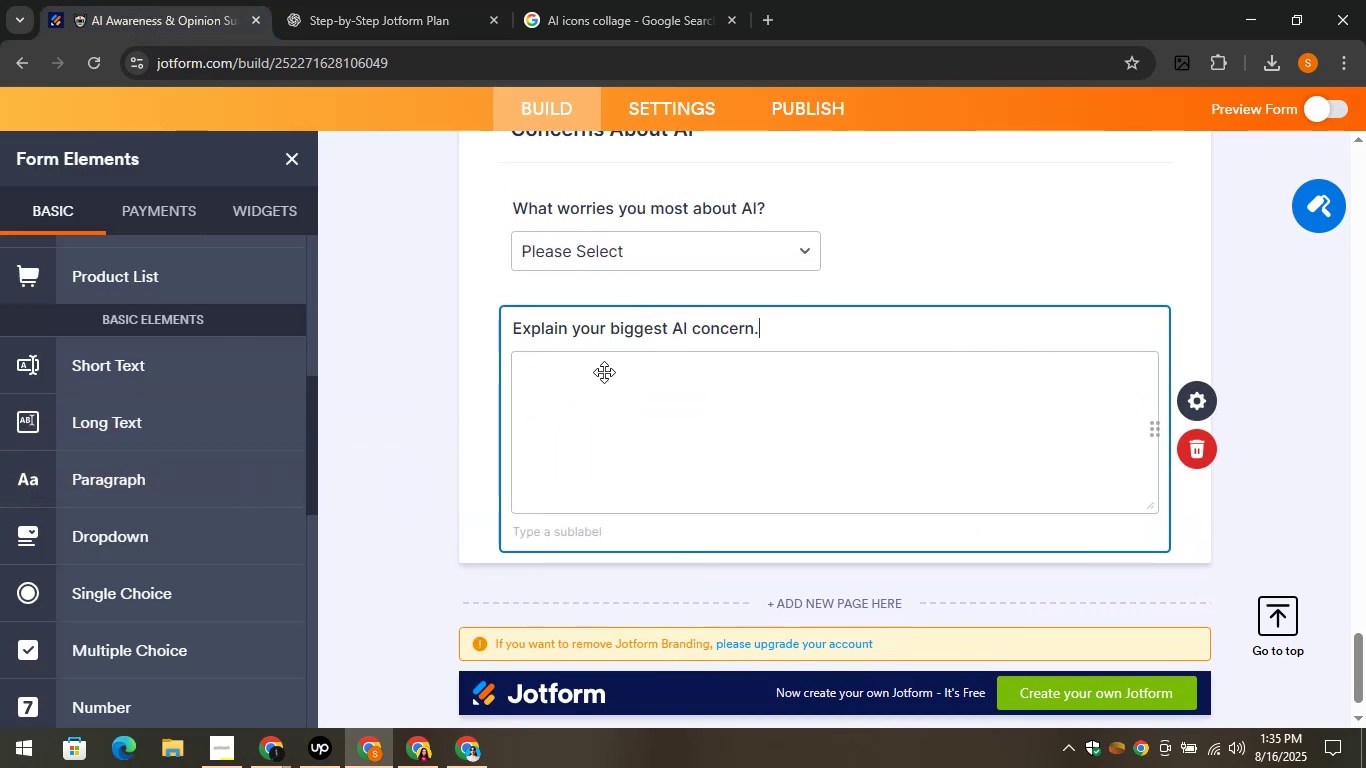 
left_click([414, 407])
 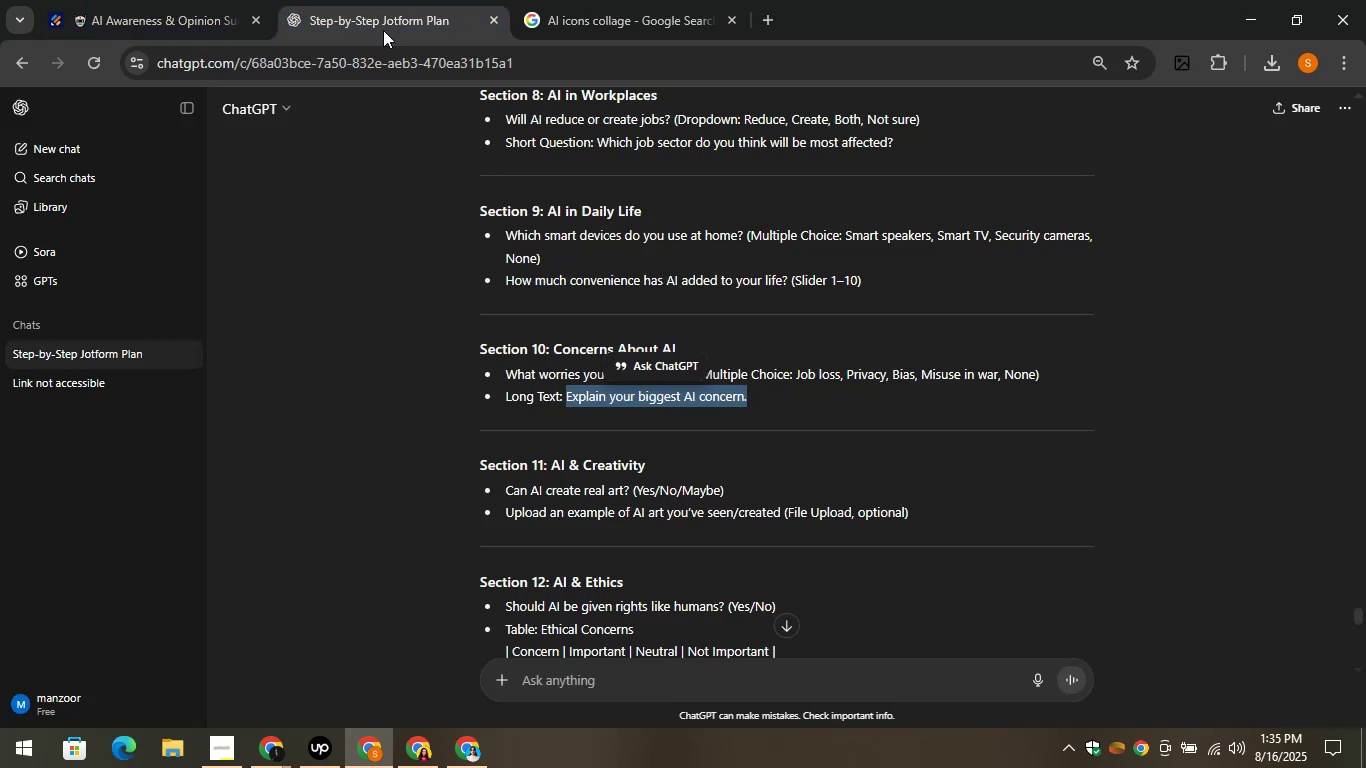 
scroll: coordinate [402, 183], scroll_direction: down, amount: 2.0
 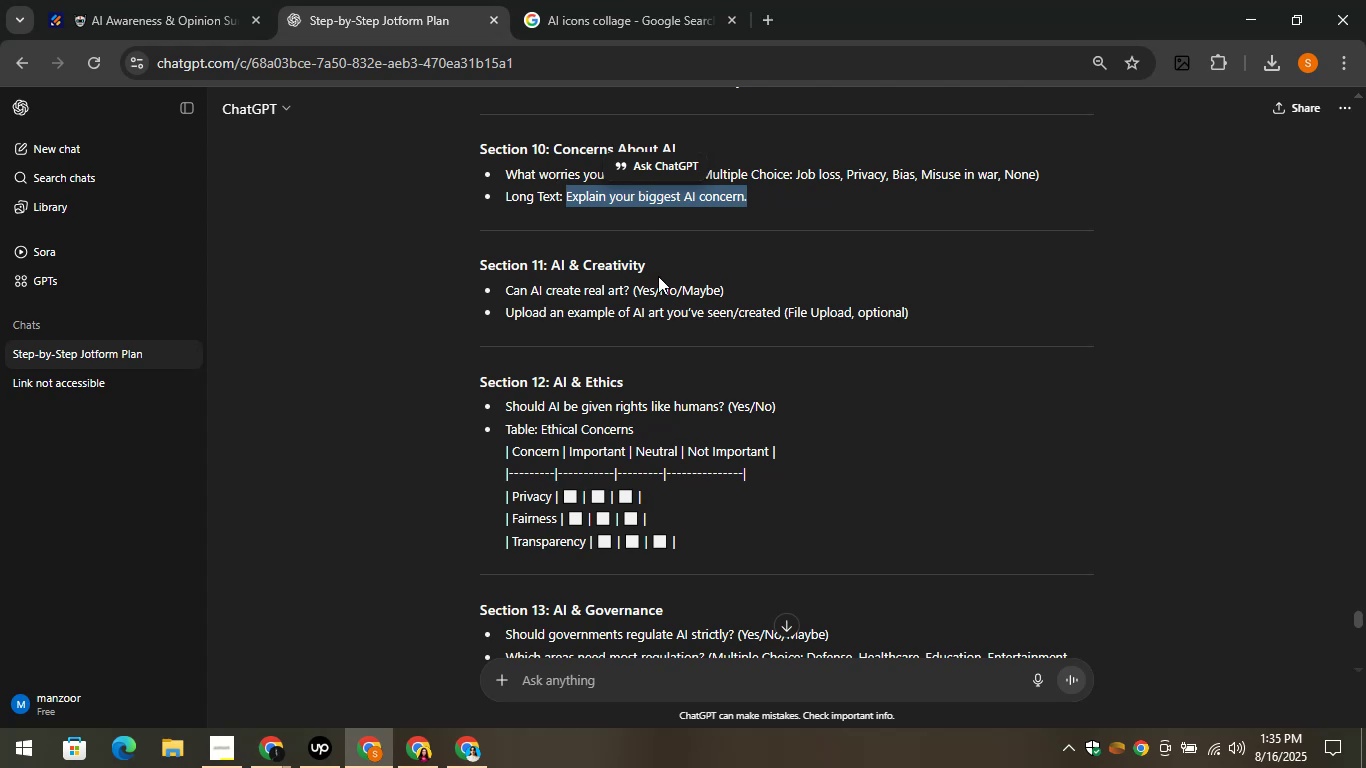 
left_click_drag(start_coordinate=[650, 272], to_coordinate=[551, 272])
 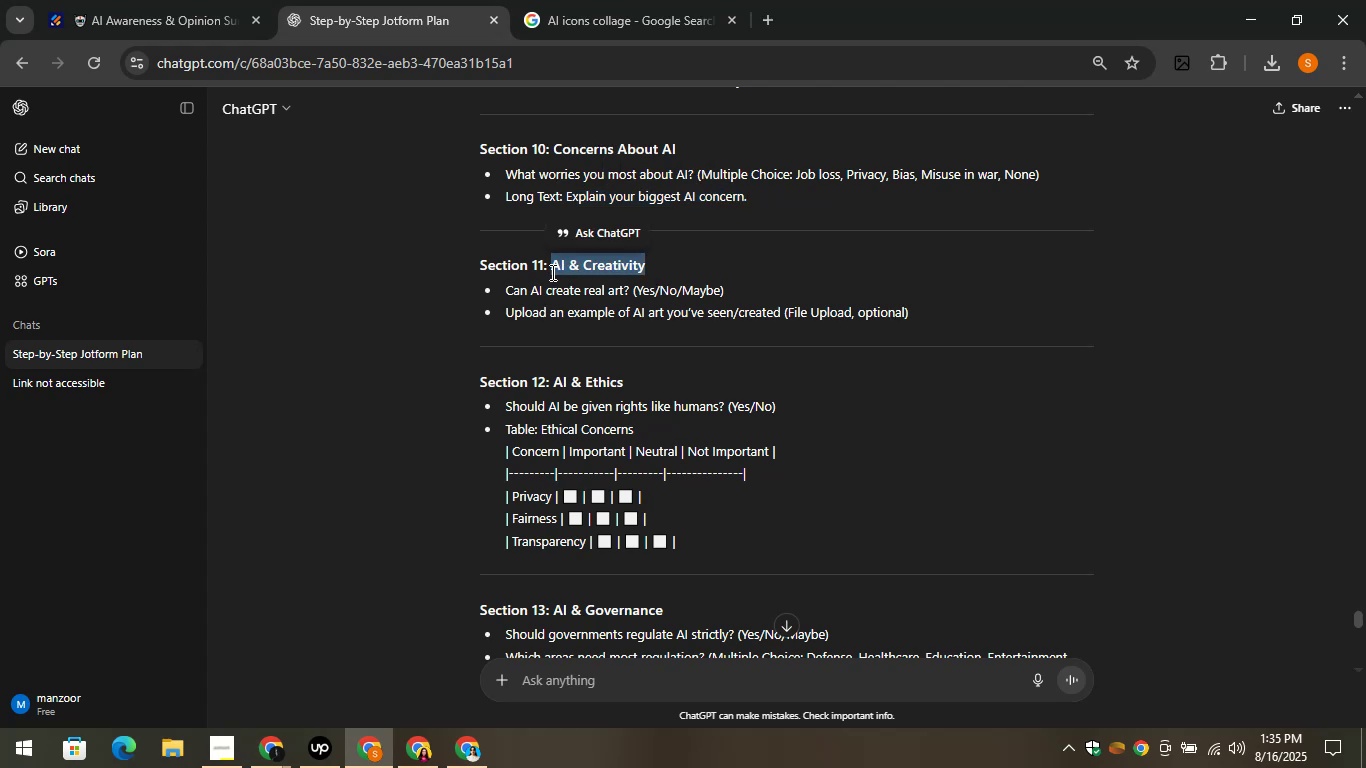 
key(Control+C)
 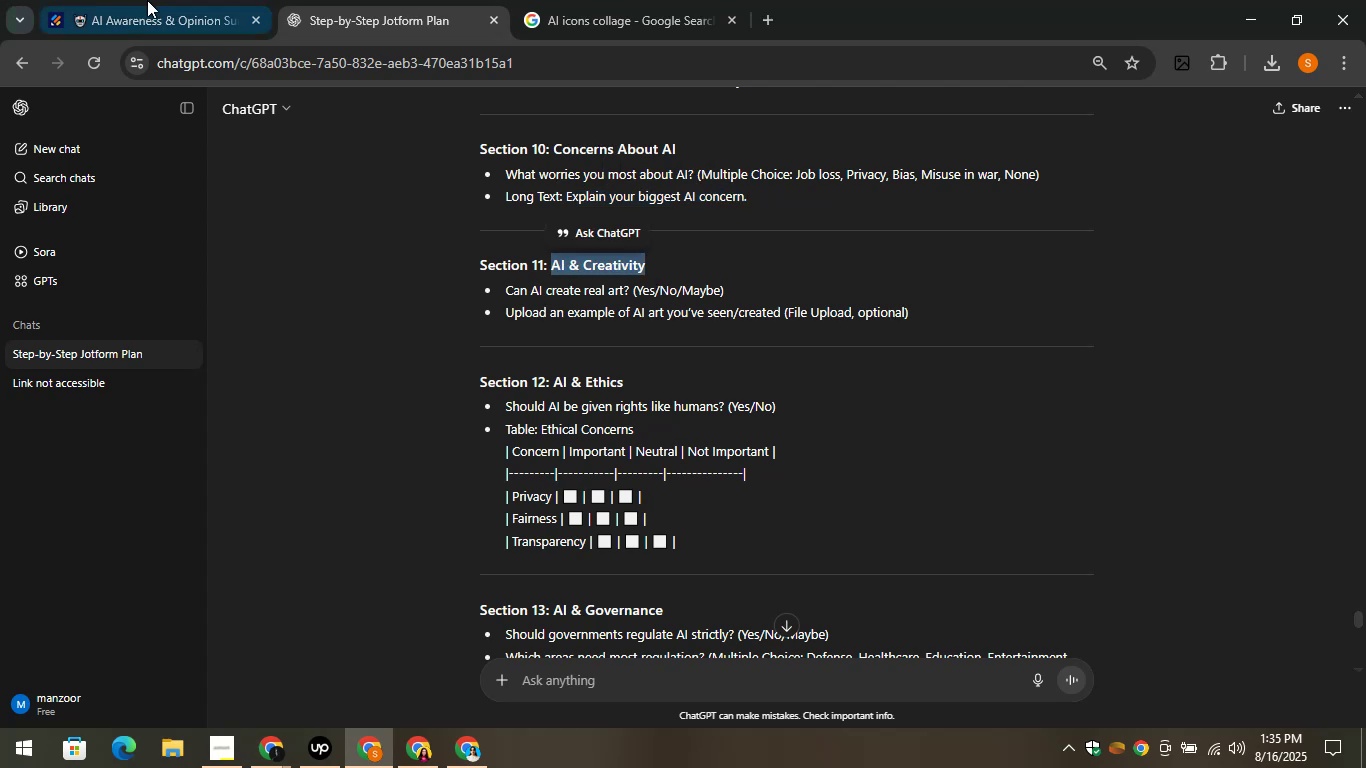 
left_click([147, 0])
 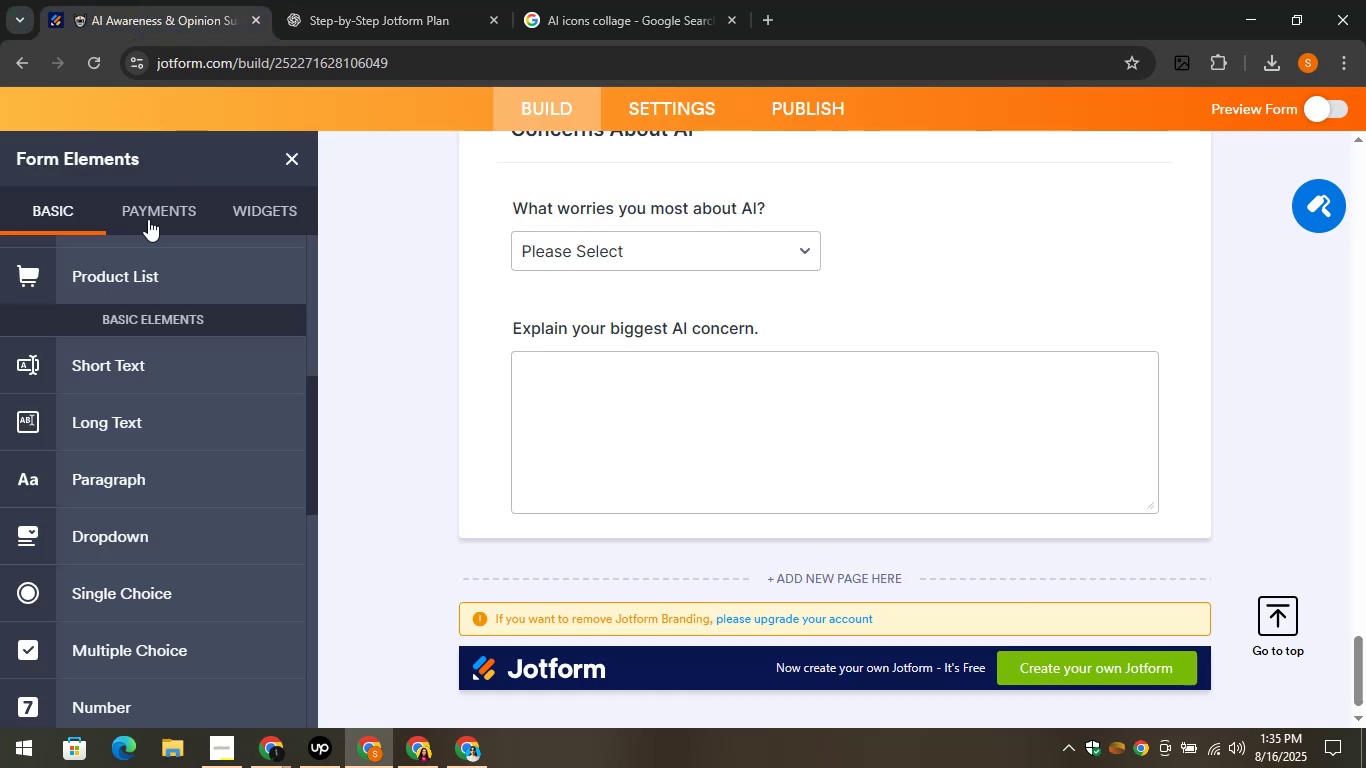 
scroll: coordinate [135, 269], scroll_direction: up, amount: 10.0
 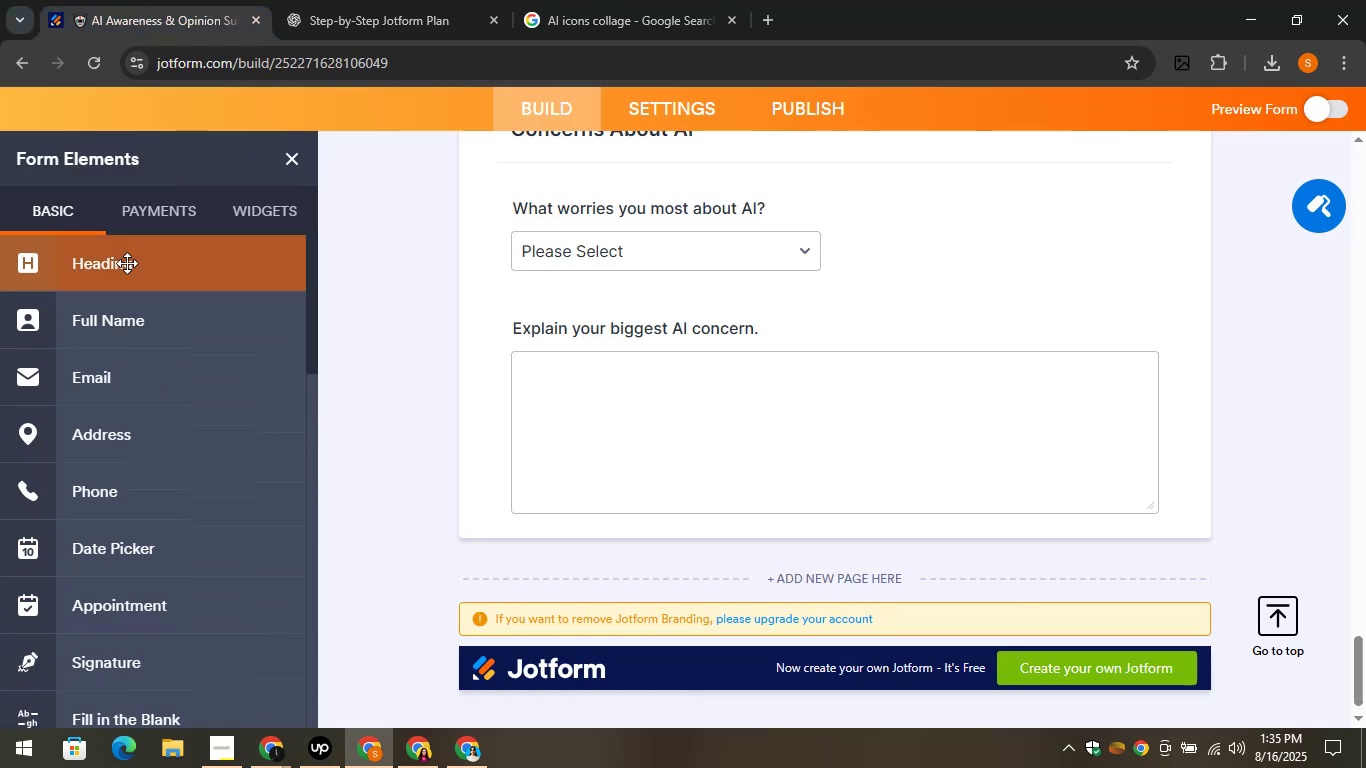 
left_click_drag(start_coordinate=[127, 263], to_coordinate=[594, 494])
 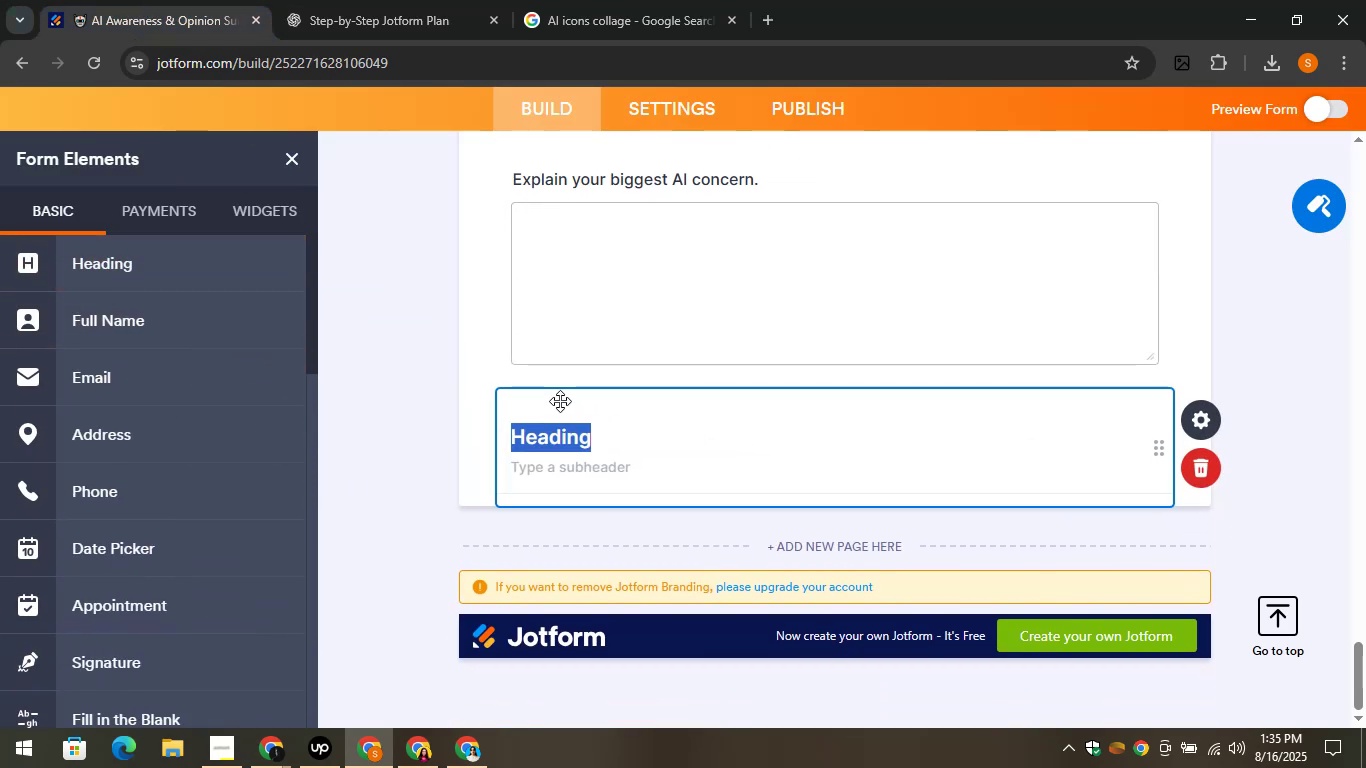 
key(Control+V)
 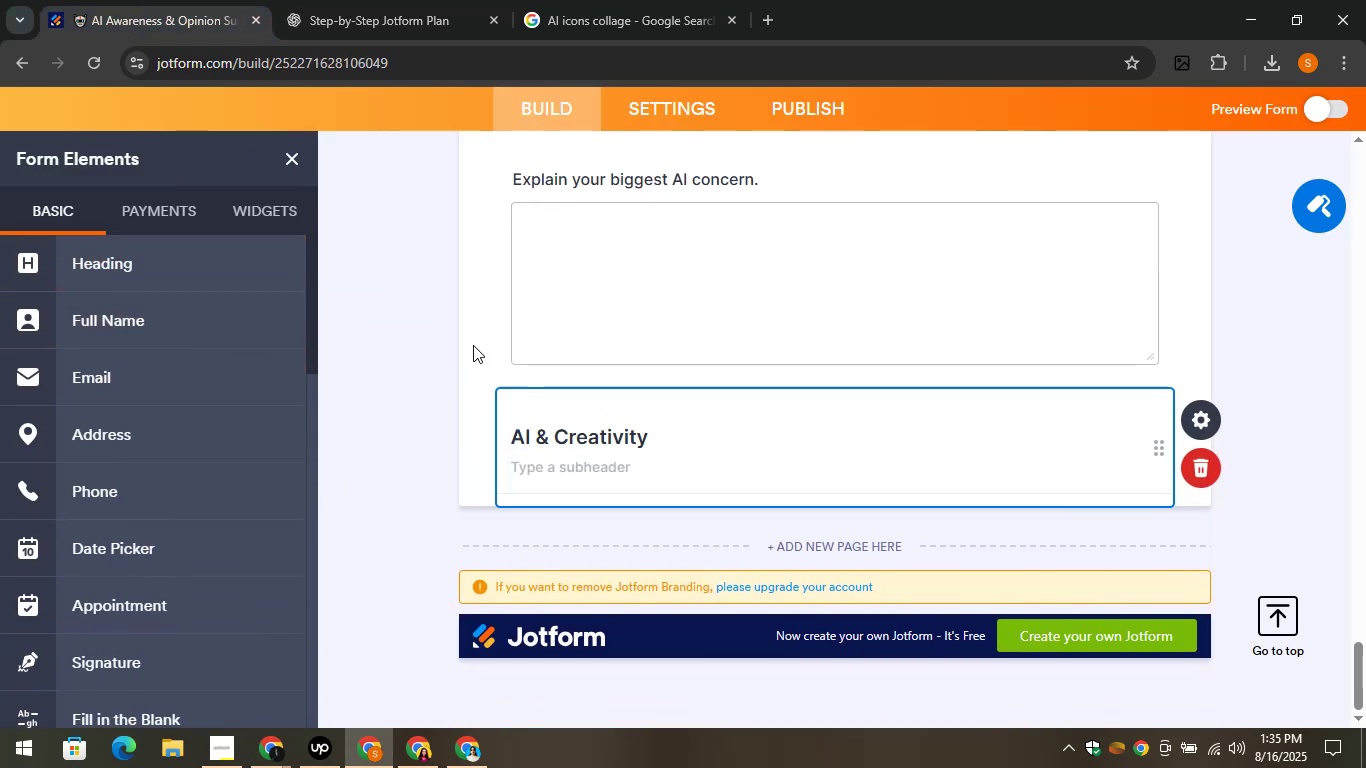 
left_click([462, 339])
 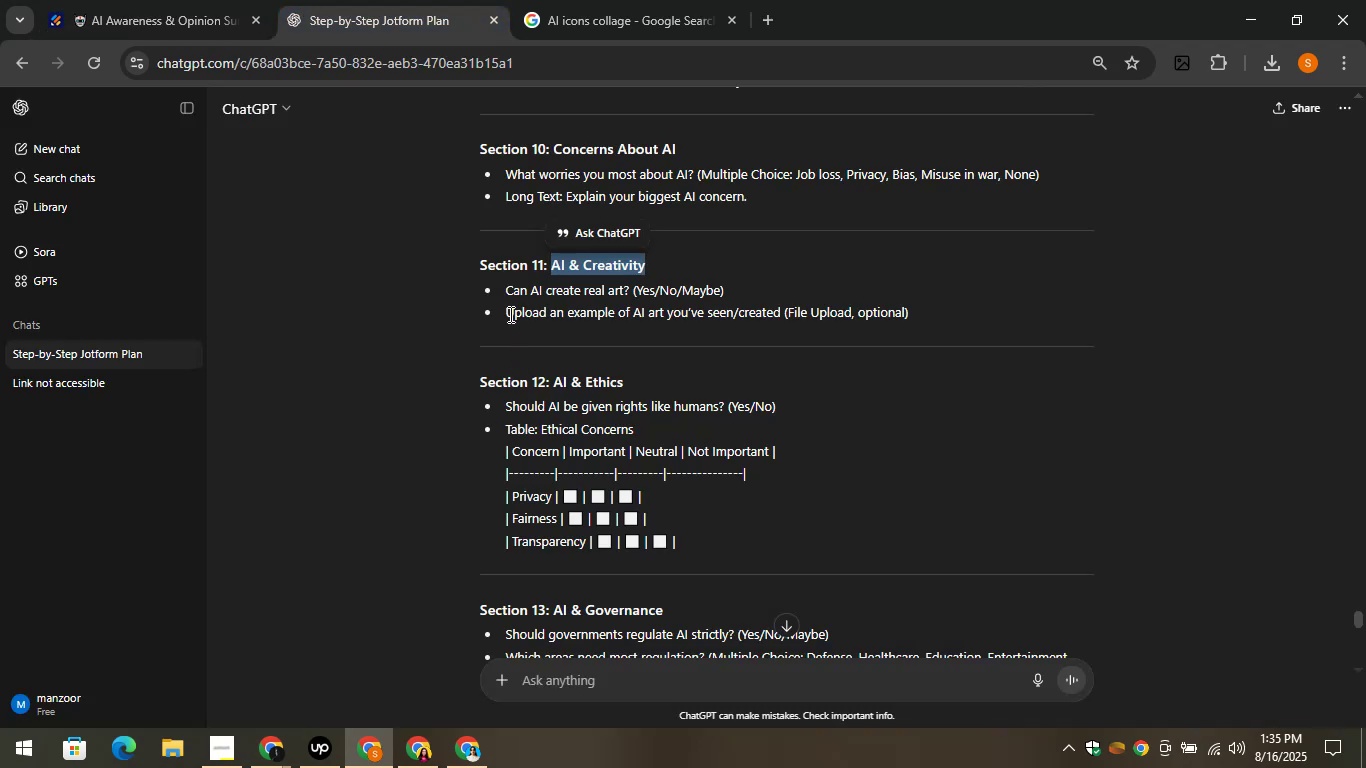 
left_click_drag(start_coordinate=[503, 290], to_coordinate=[628, 294])
 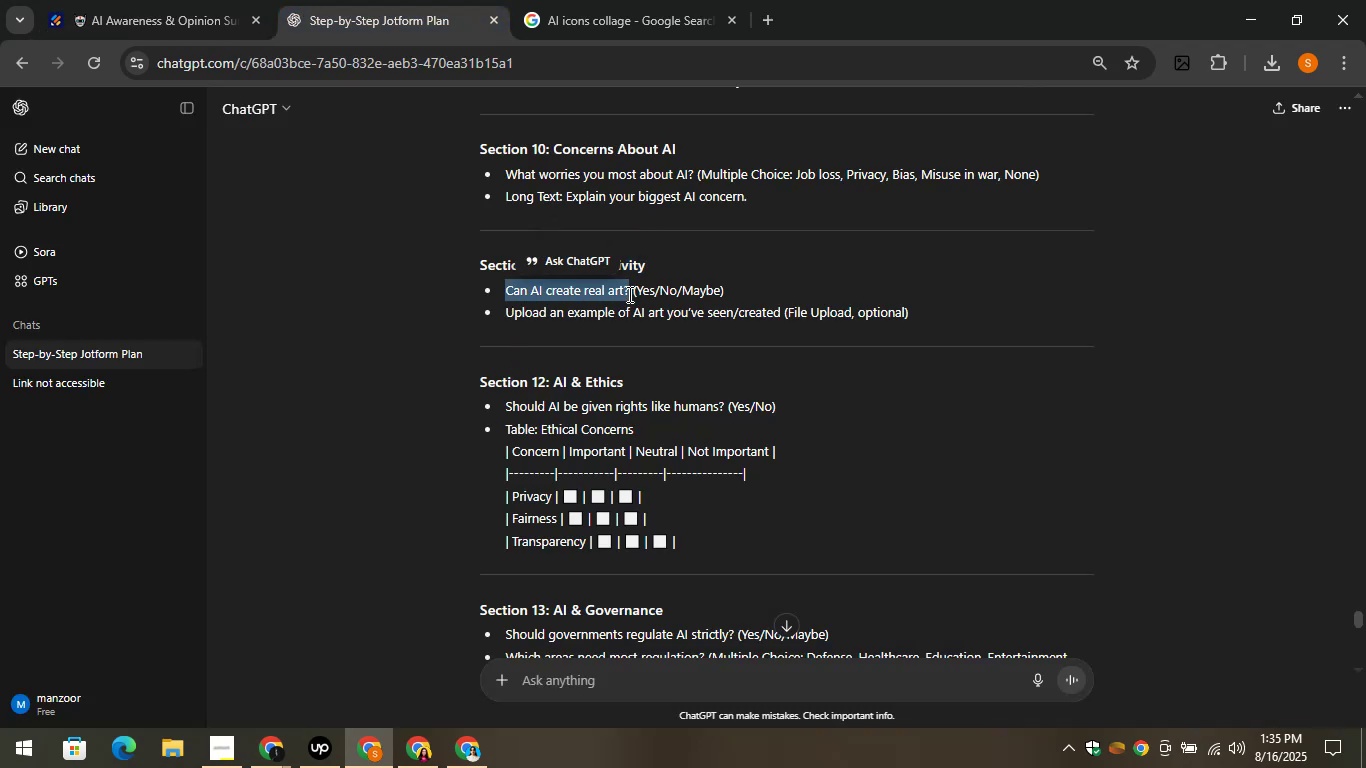 
key(Control+C)
 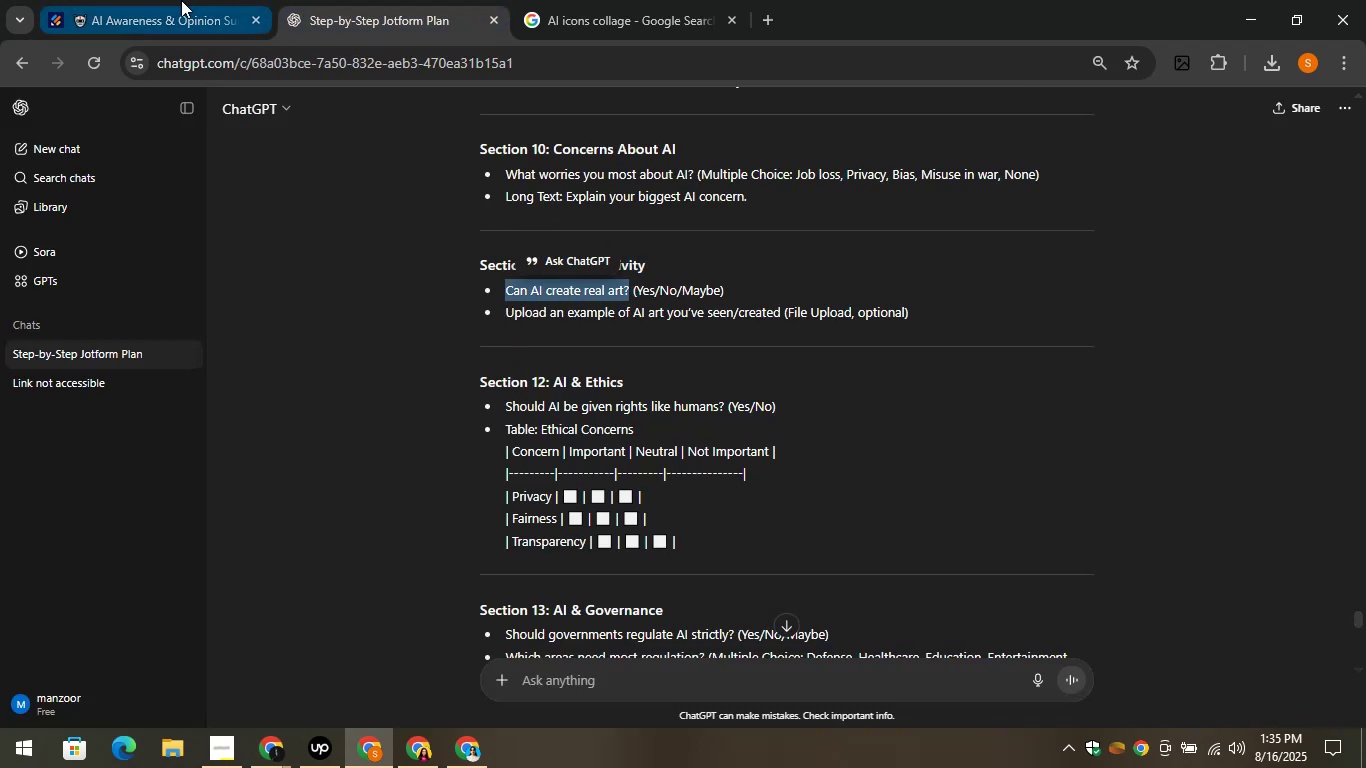 
left_click([181, 0])
 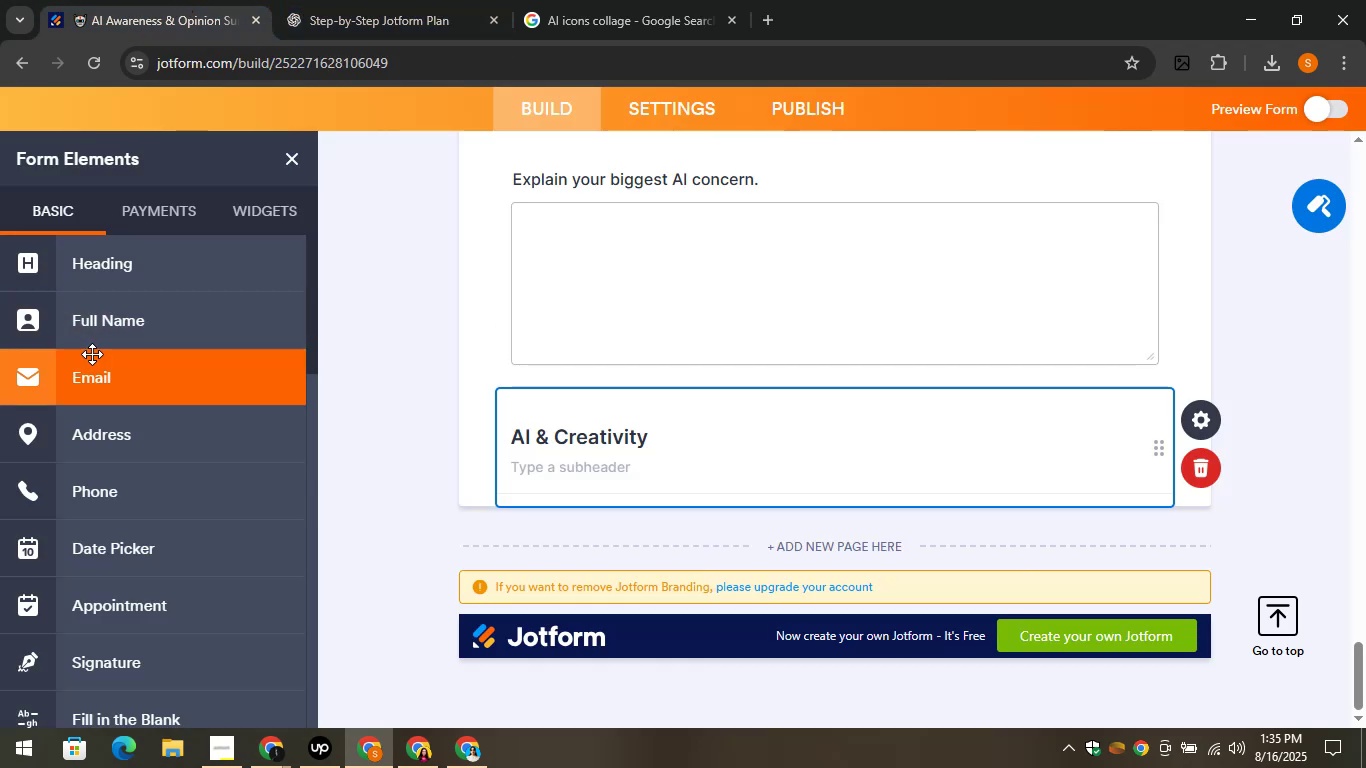 
scroll: coordinate [114, 386], scroll_direction: down, amount: 4.0
 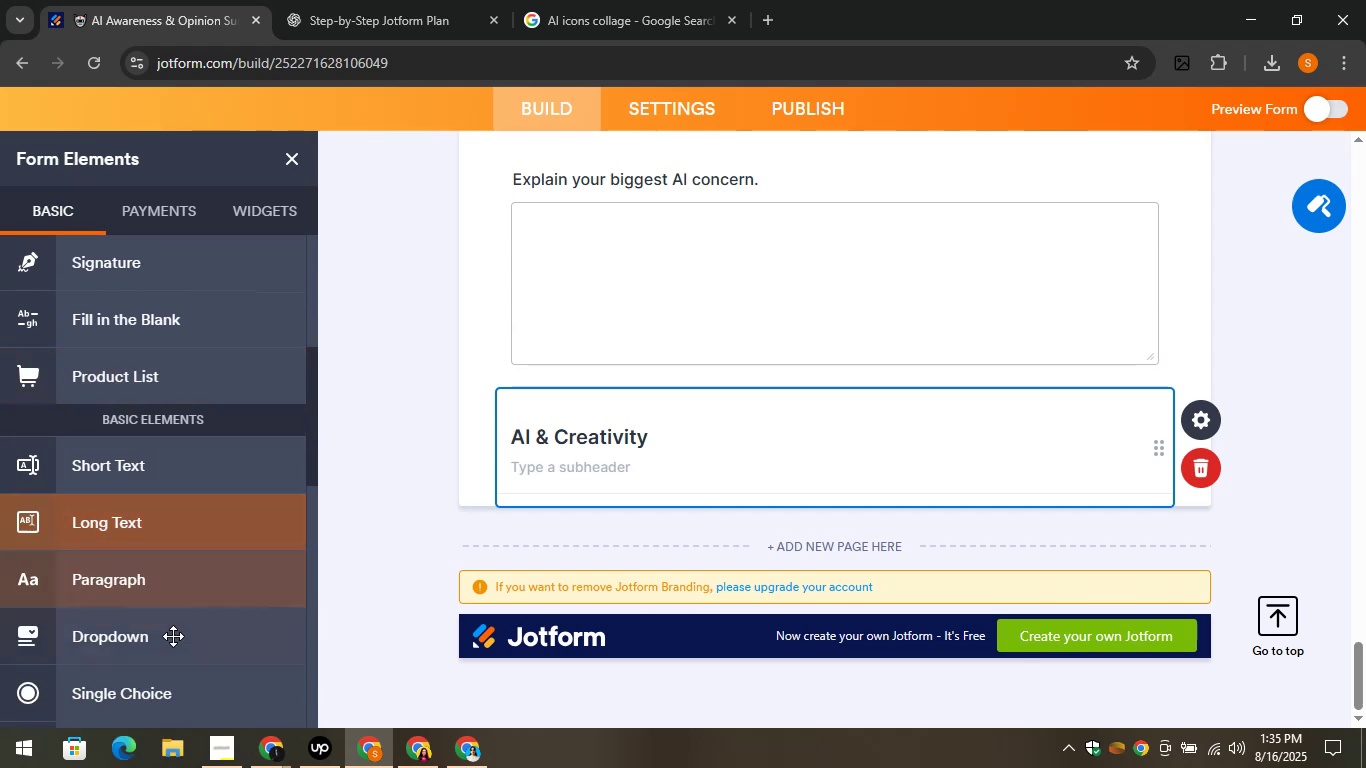 
left_click_drag(start_coordinate=[171, 640], to_coordinate=[596, 485])
 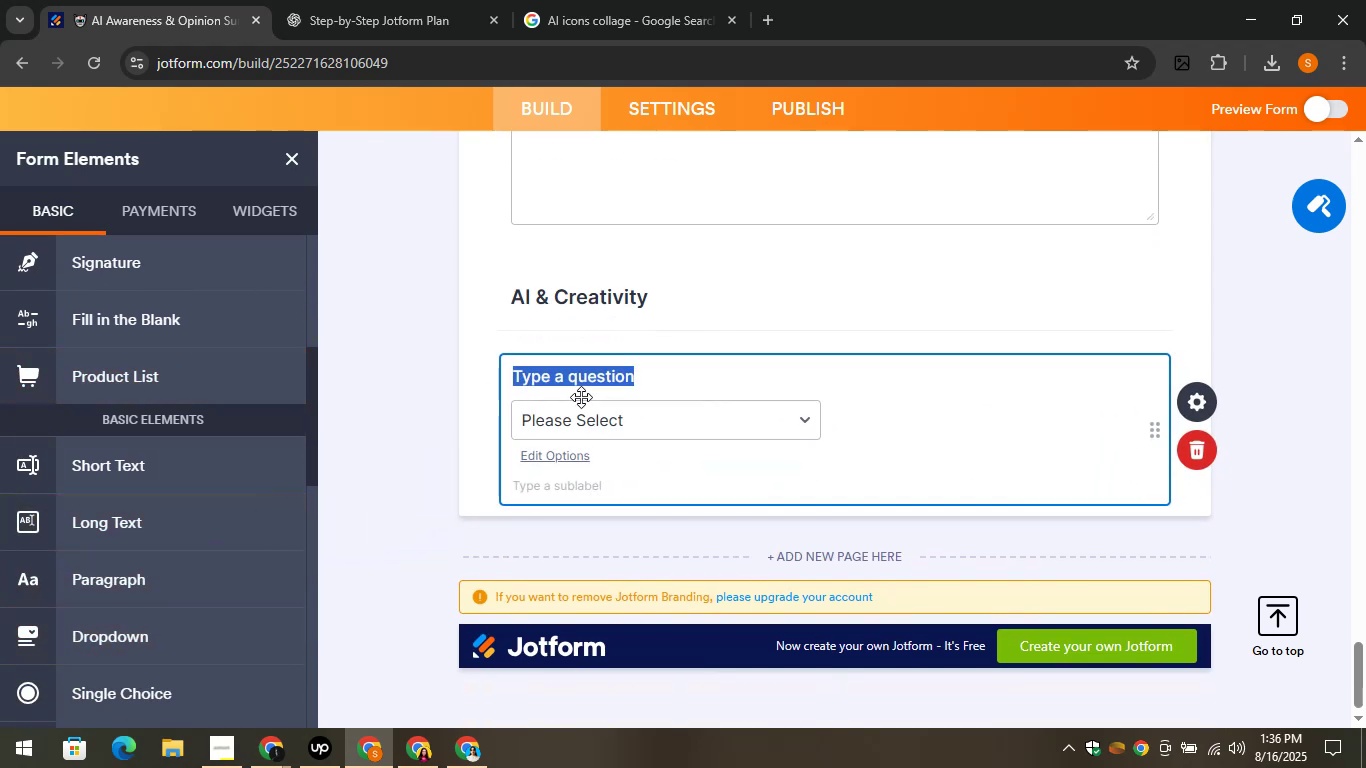 
key(Control+V)
 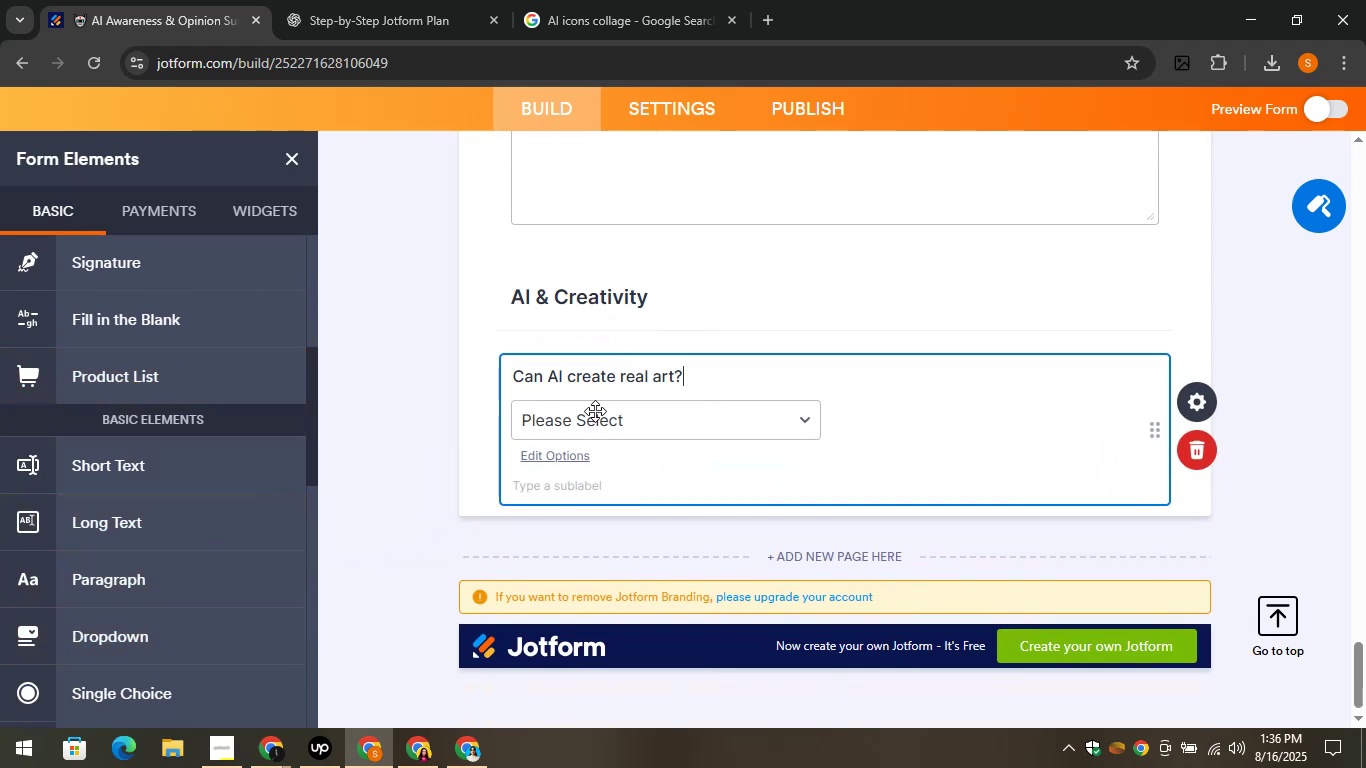 
left_click([602, 429])
 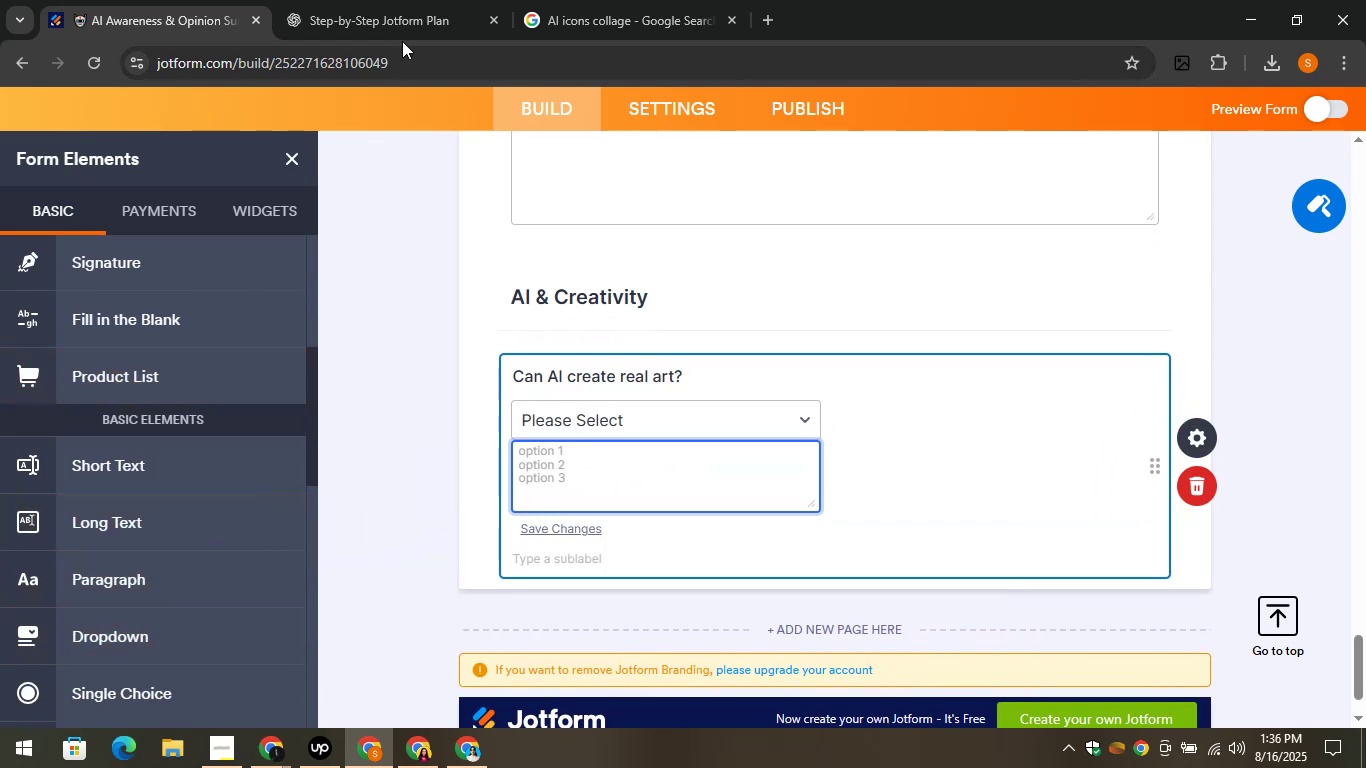 
left_click([381, 5])
 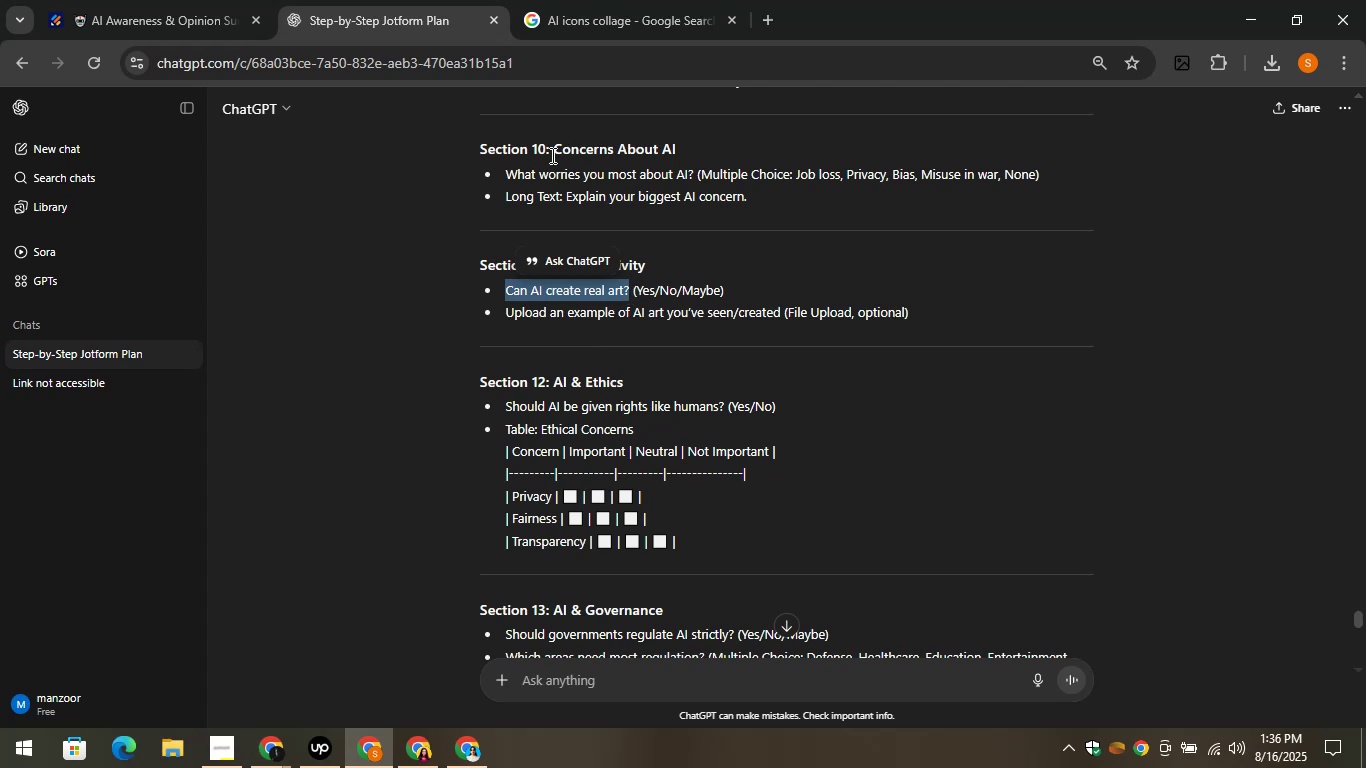 
left_click([164, 0])
 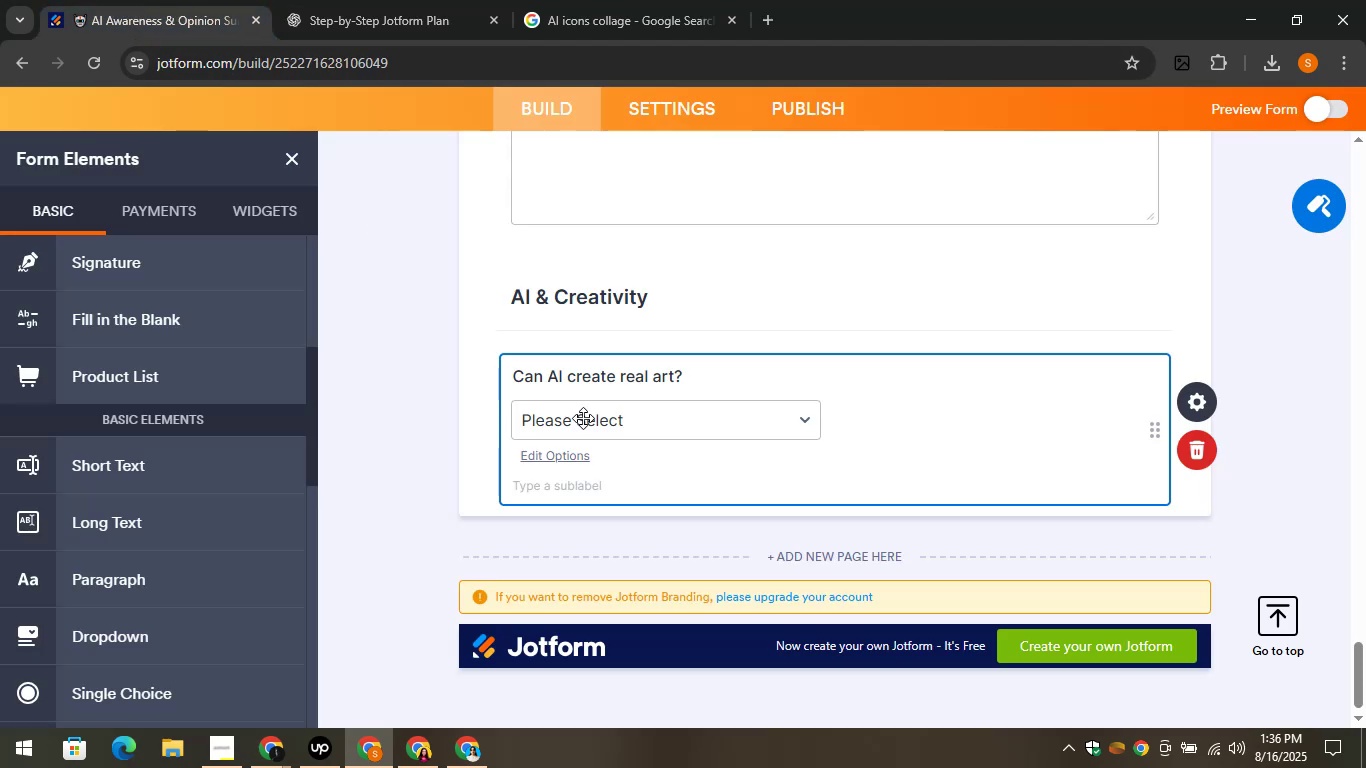 
left_click([583, 418])
 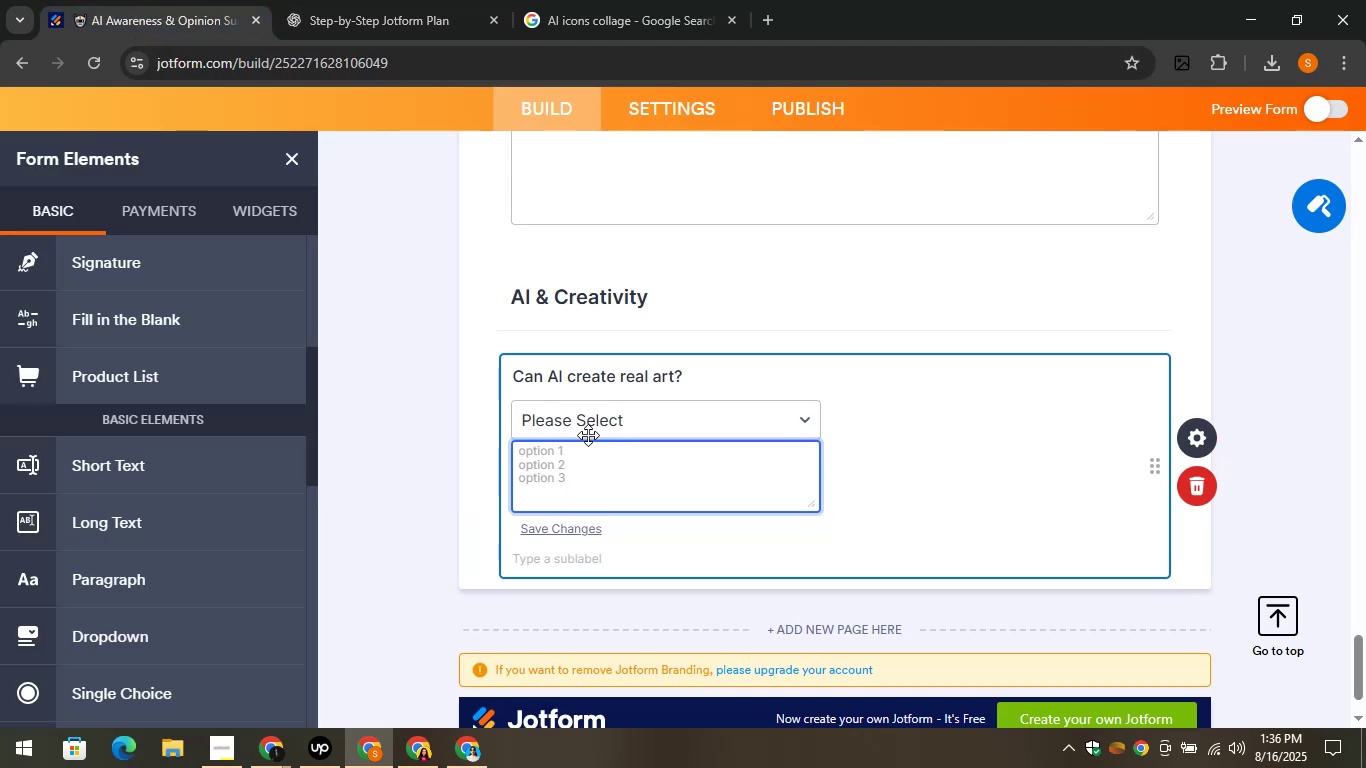 
type(Yes)
 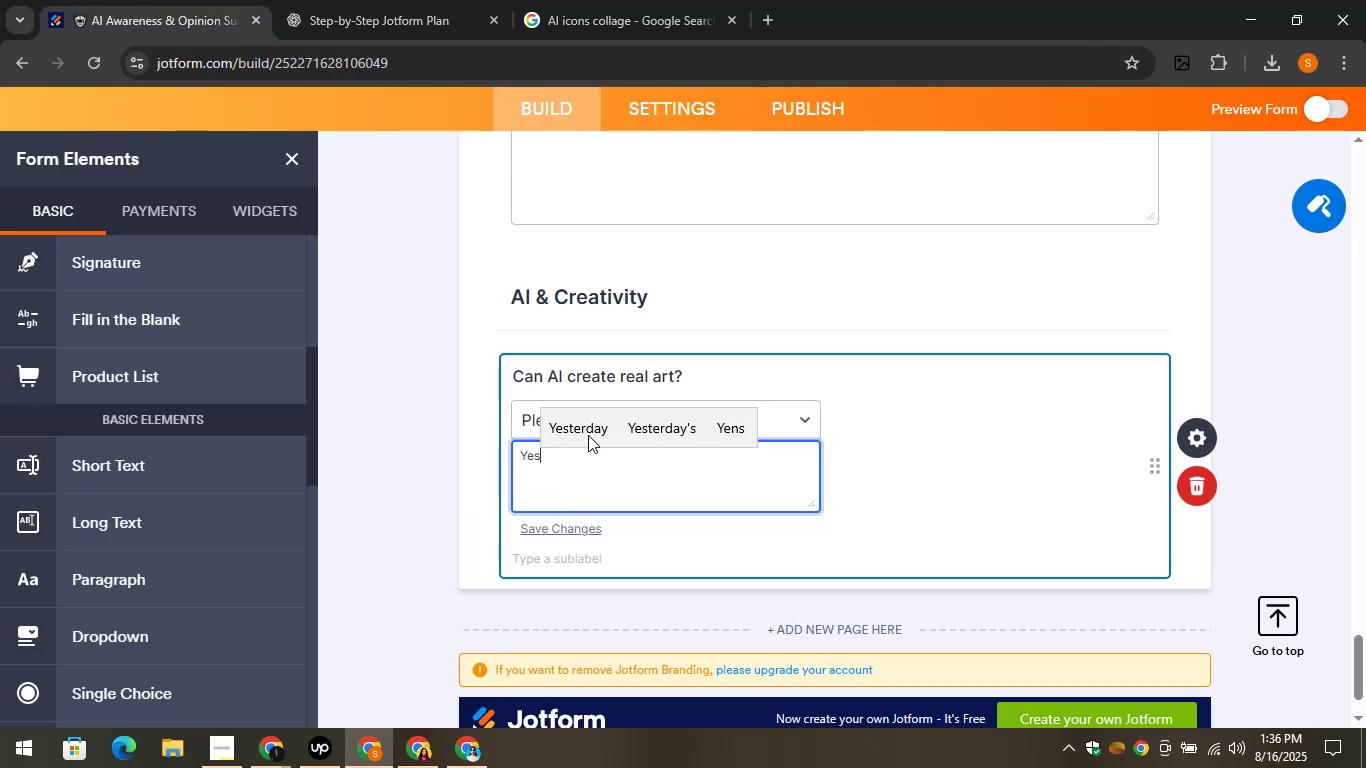 
key(Shift+Enter)
 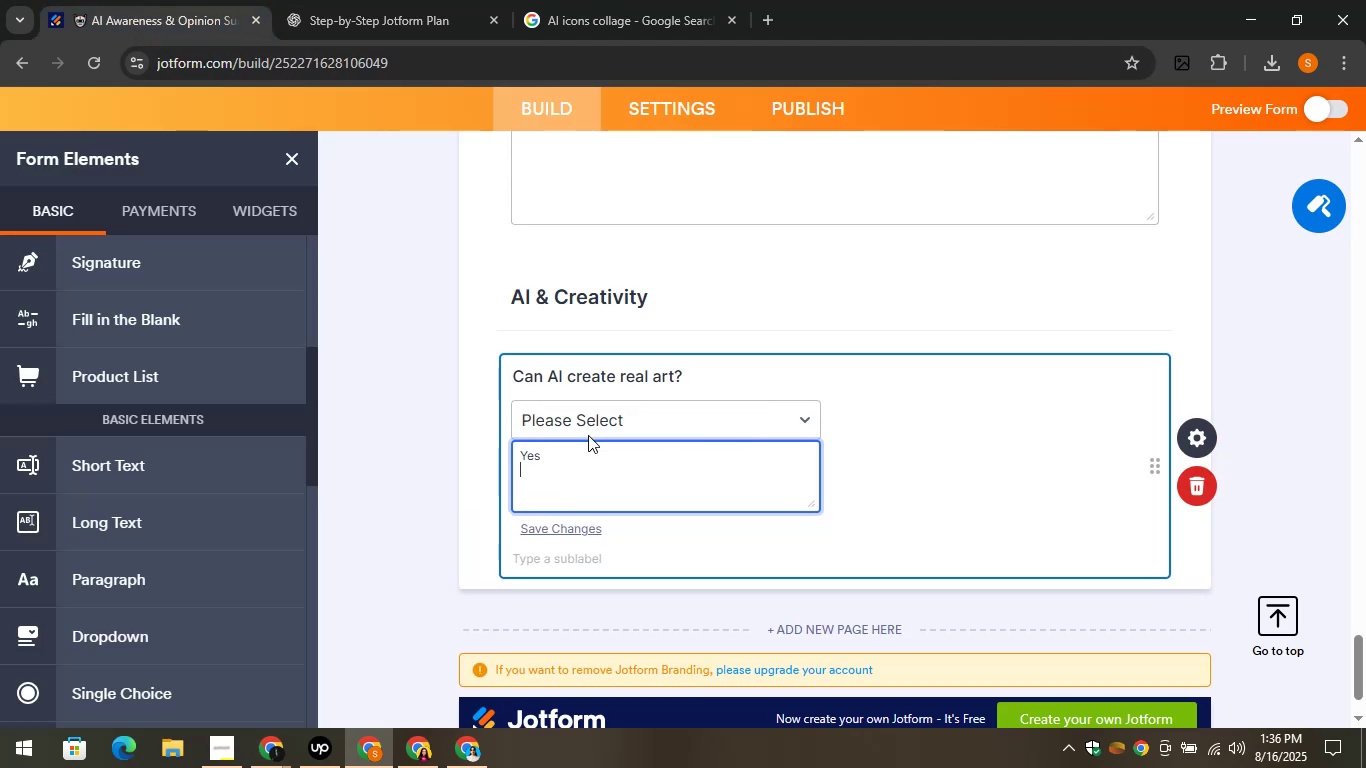 
key(CapsLock)
 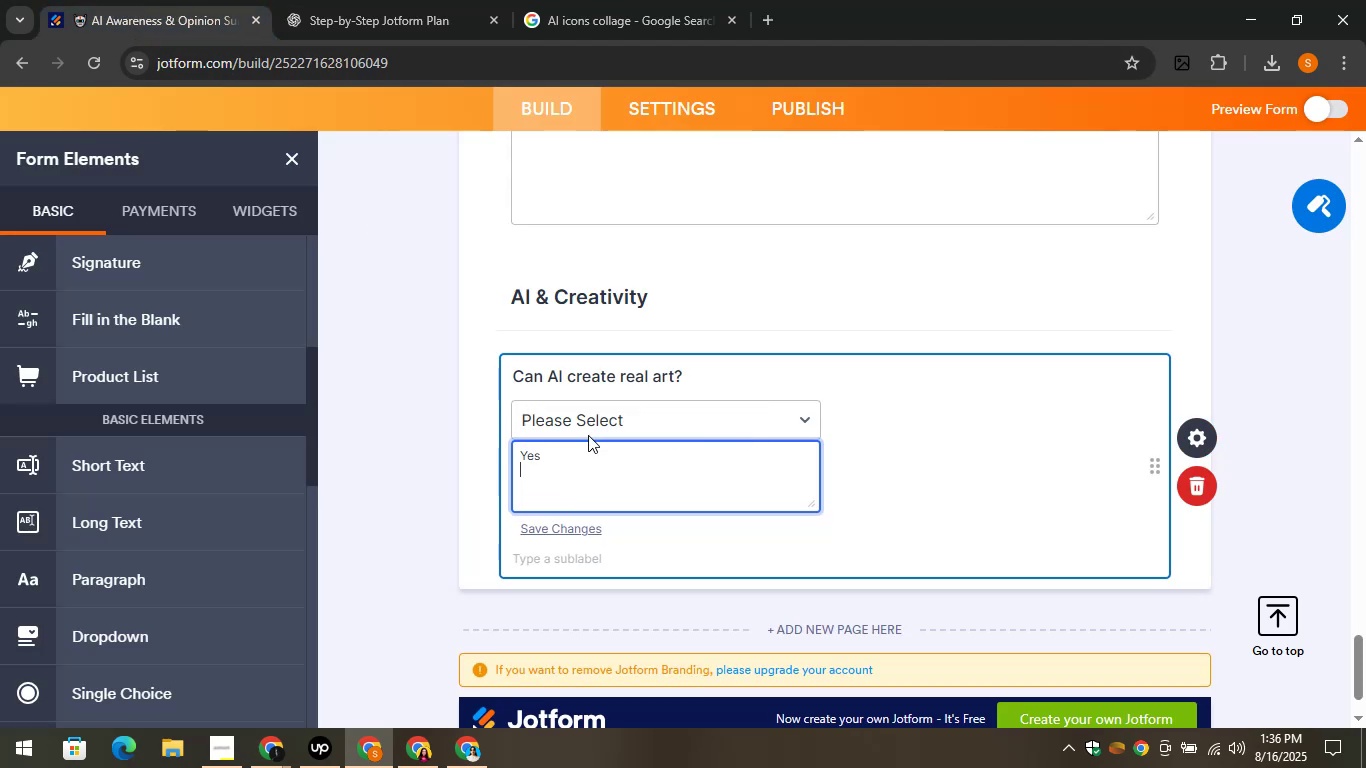 
key(N)
 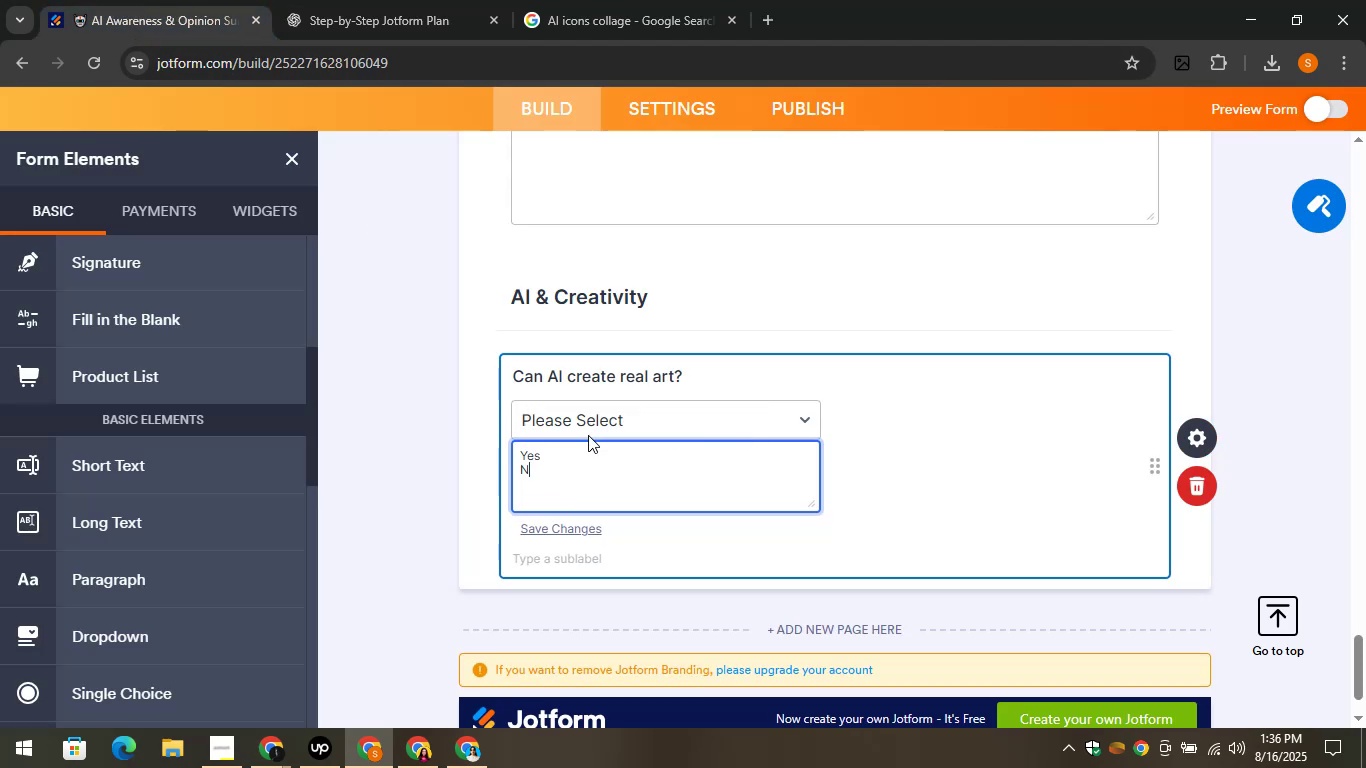 
key(CapsLock)
 